 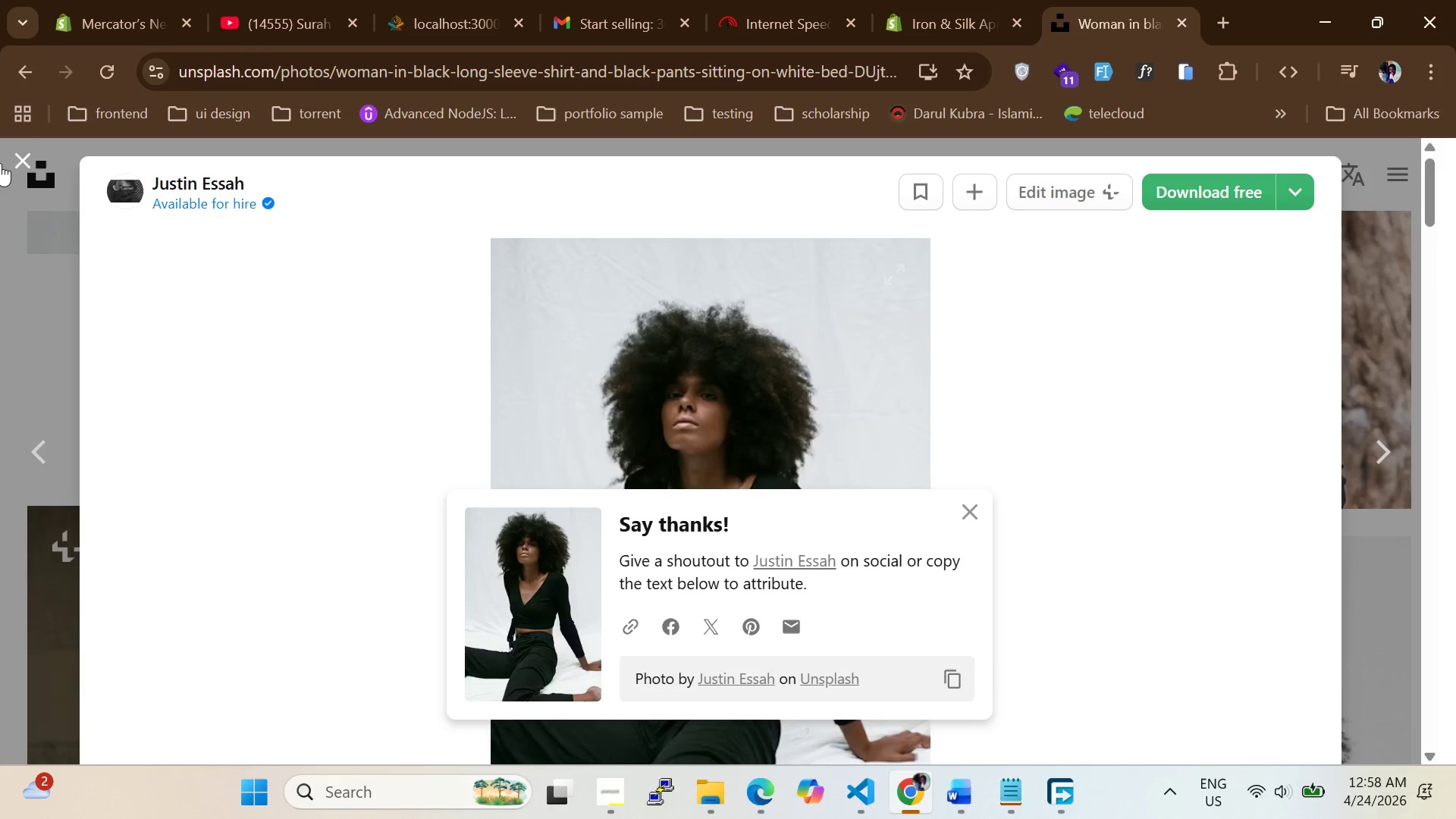 
left_click([17, 166])
 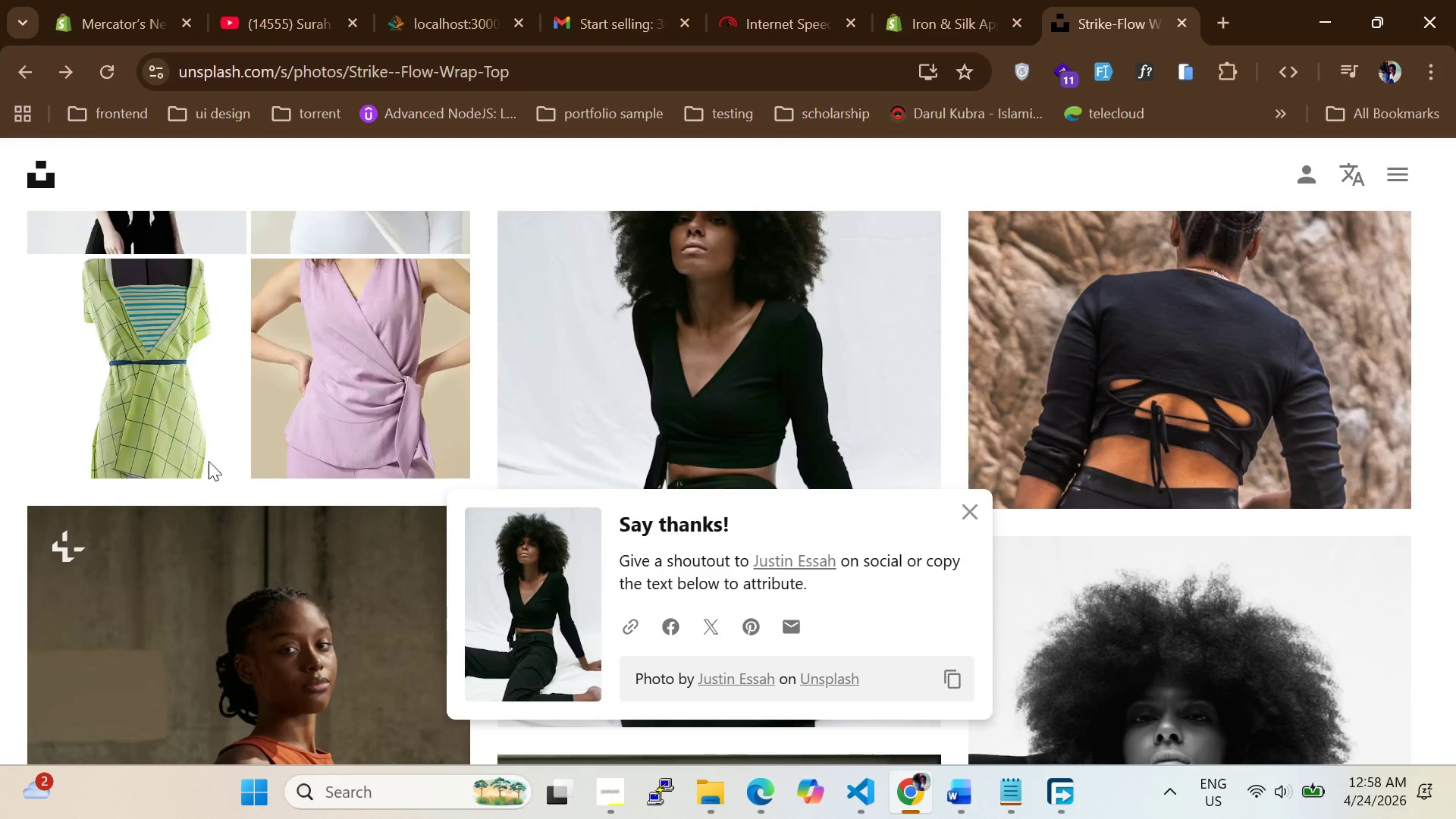 
scroll: coordinate [216, 390], scroll_direction: up, amount: 15.0
 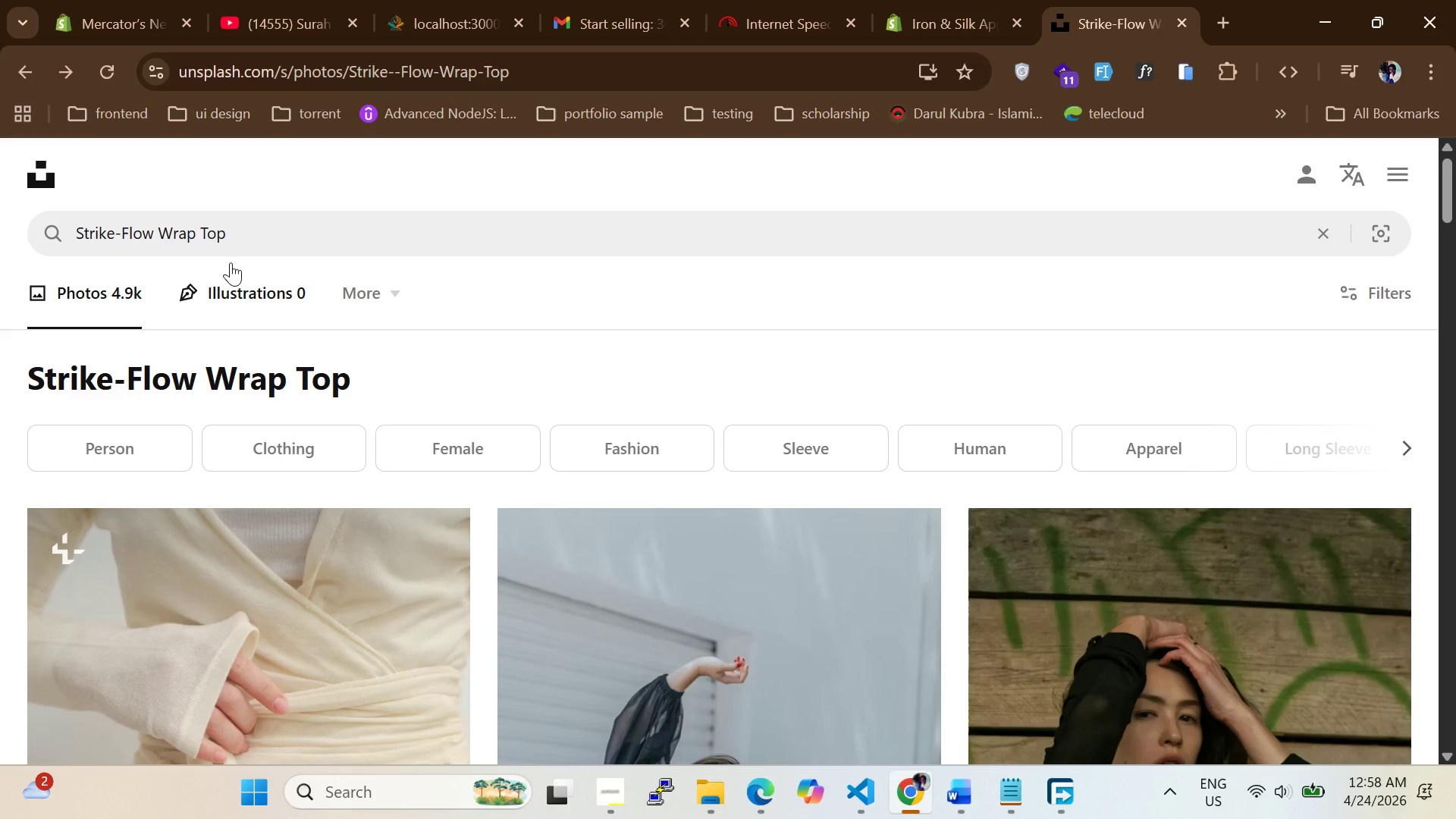 
left_click([231, 242])
 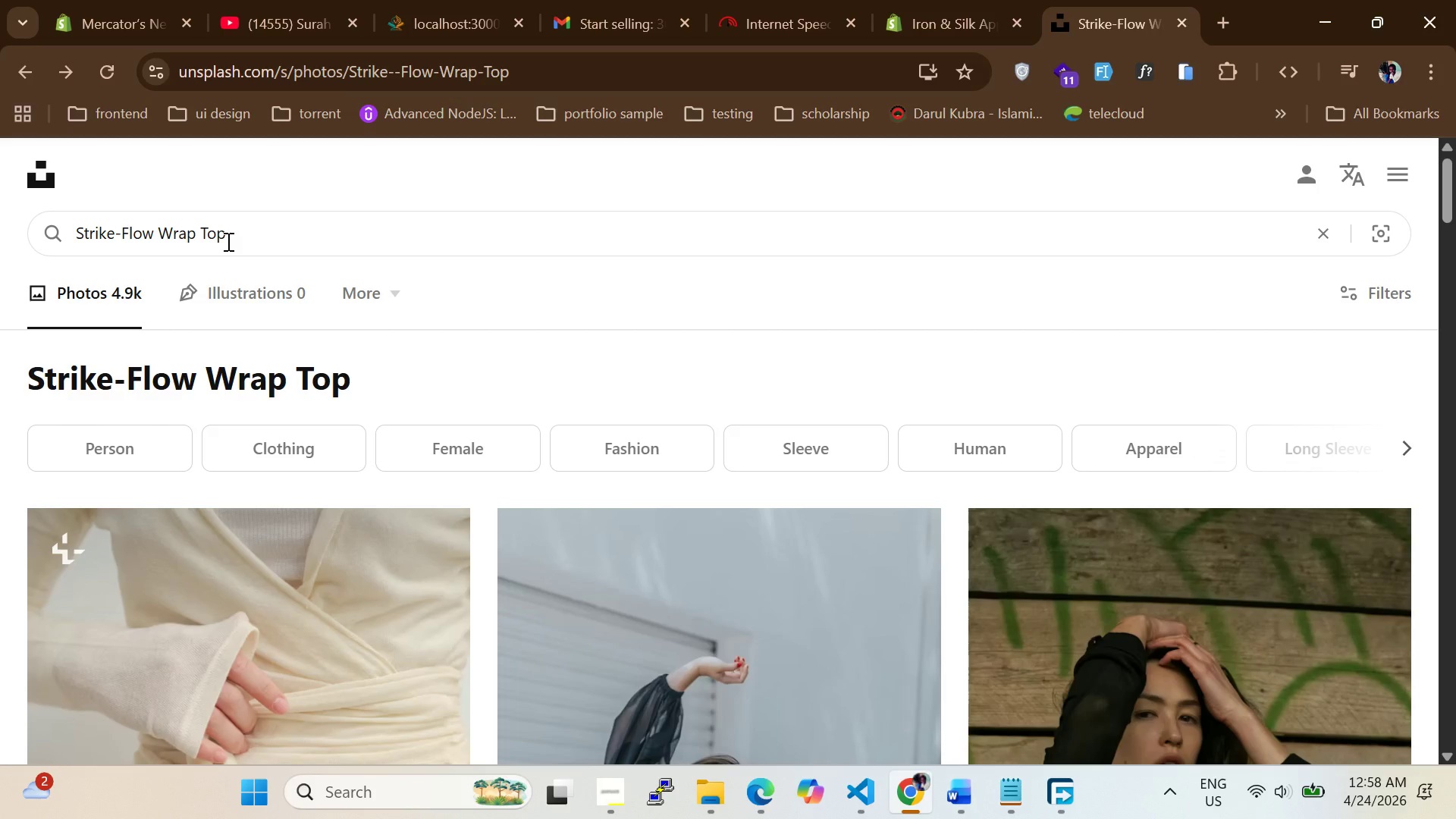 
key(Control+A)
 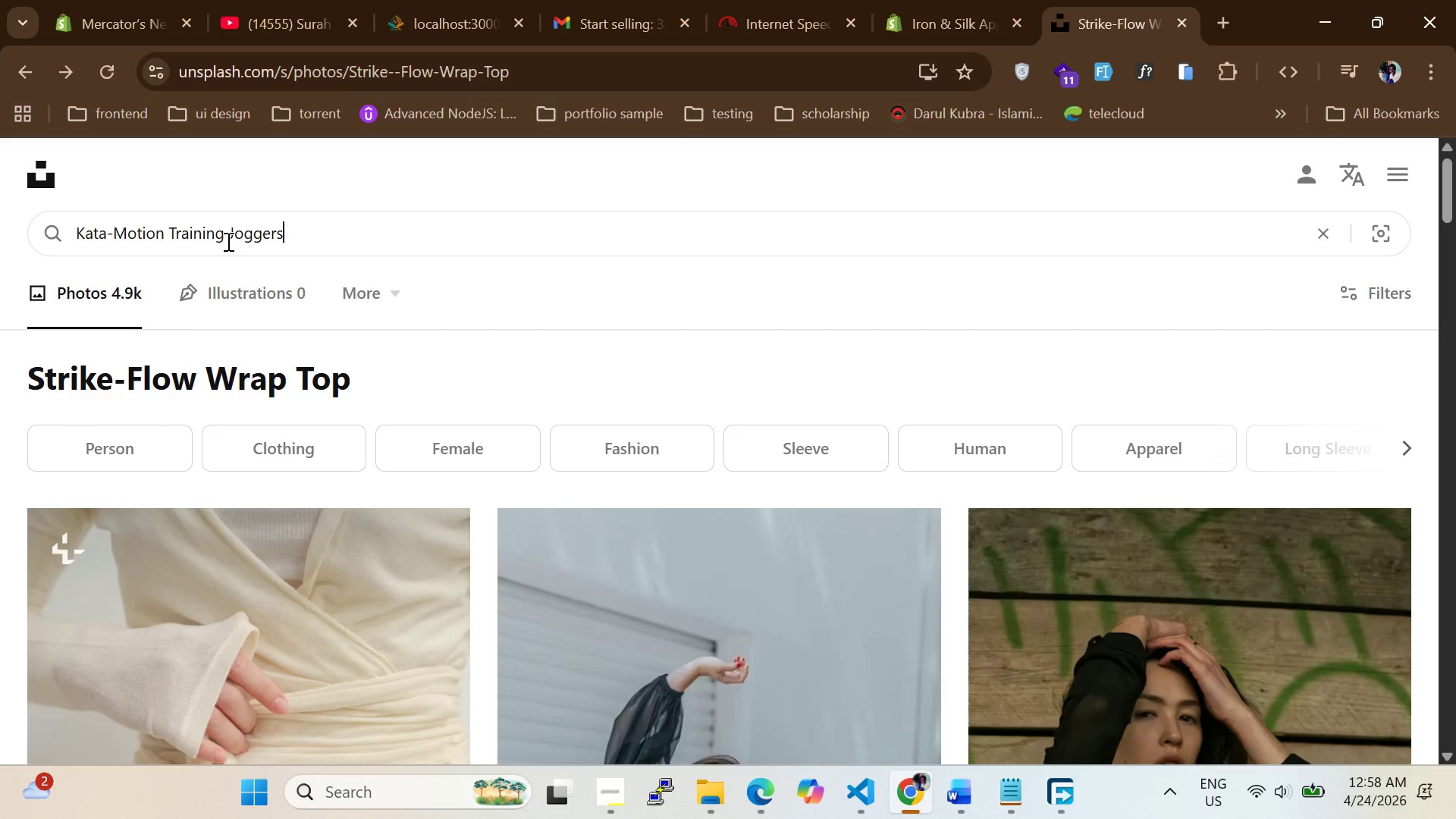 
key(Control+V)
 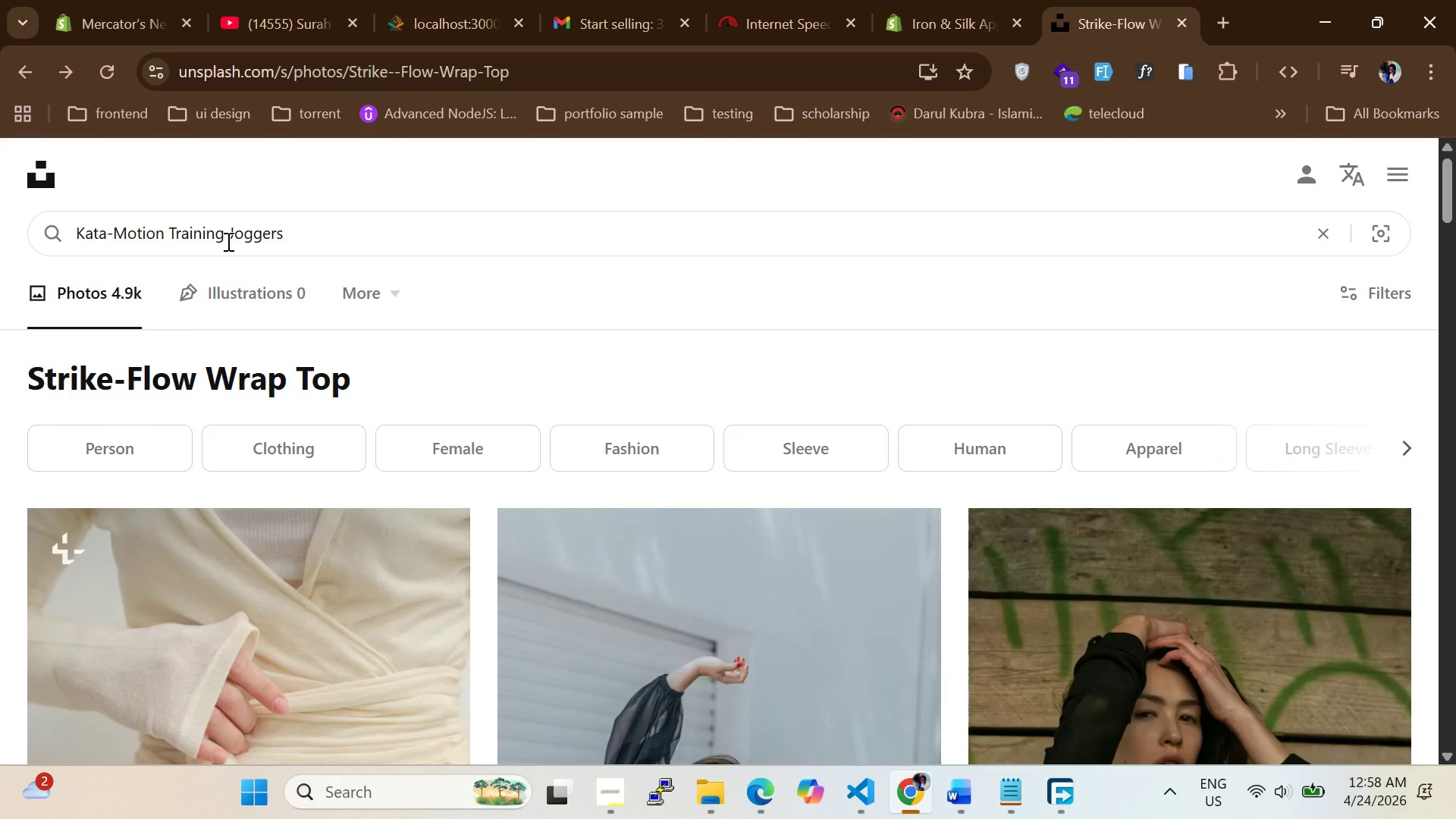 
key(Enter)
 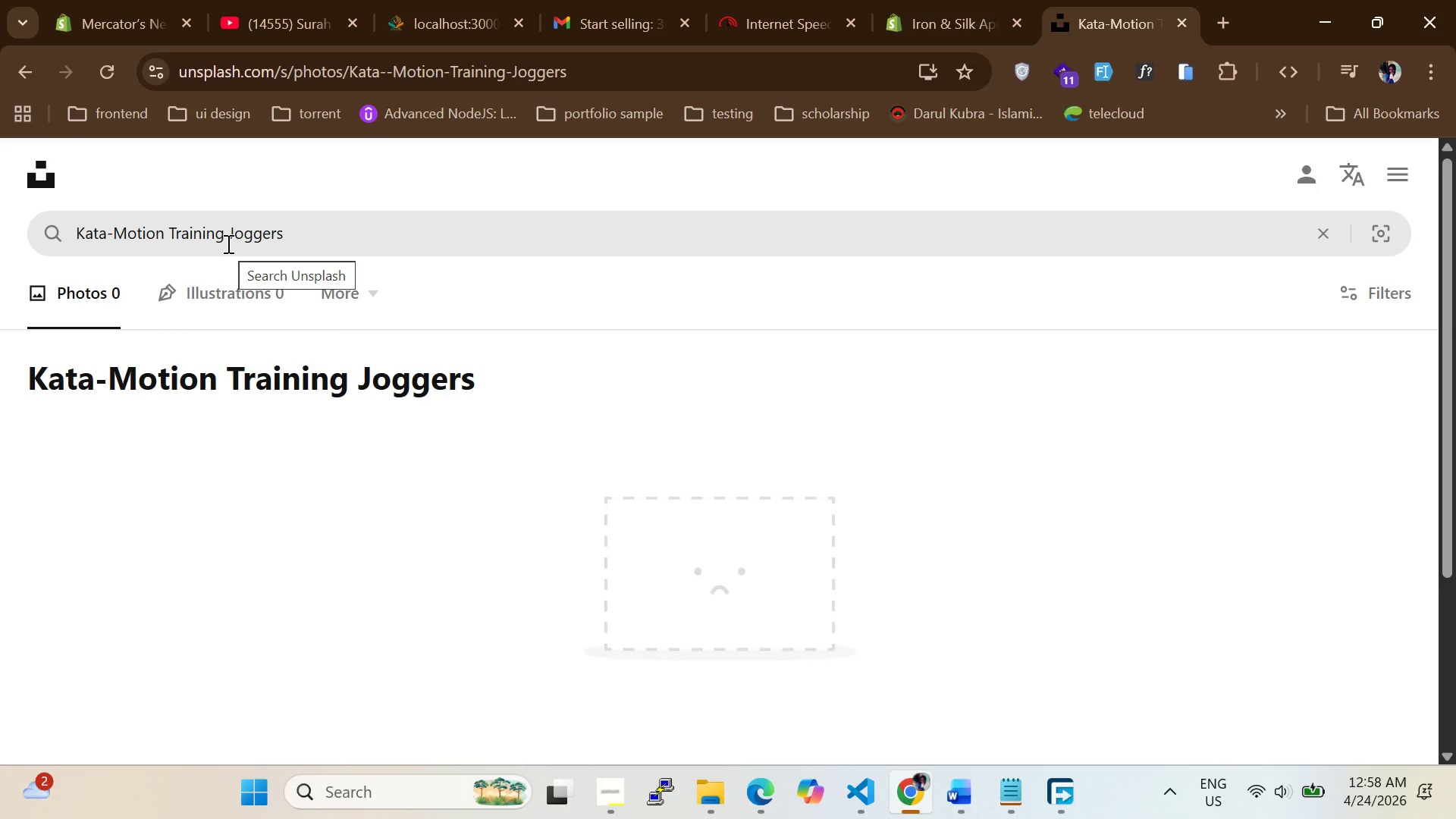 
wait(17.69)
 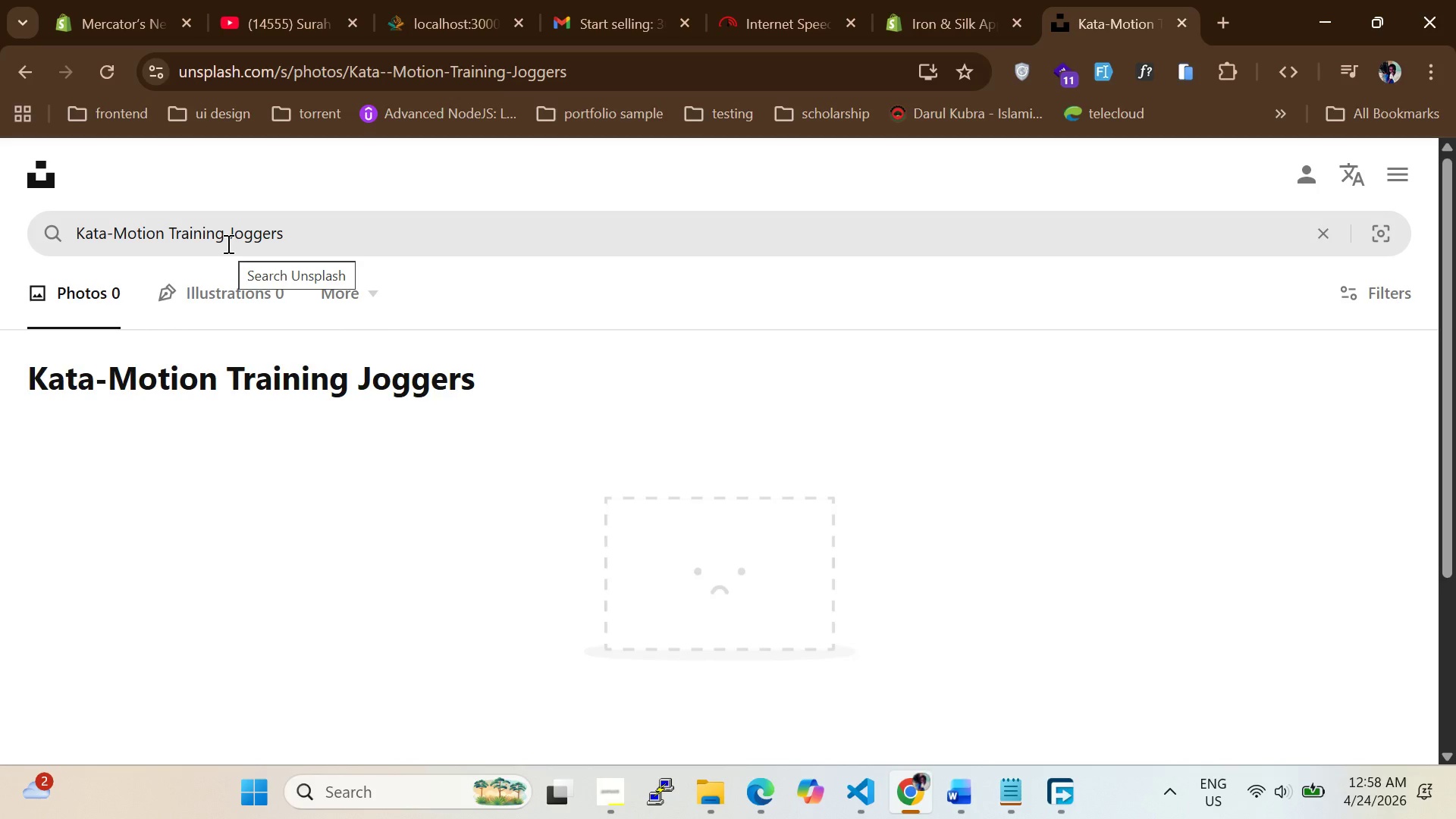 
left_click([227, 243])
 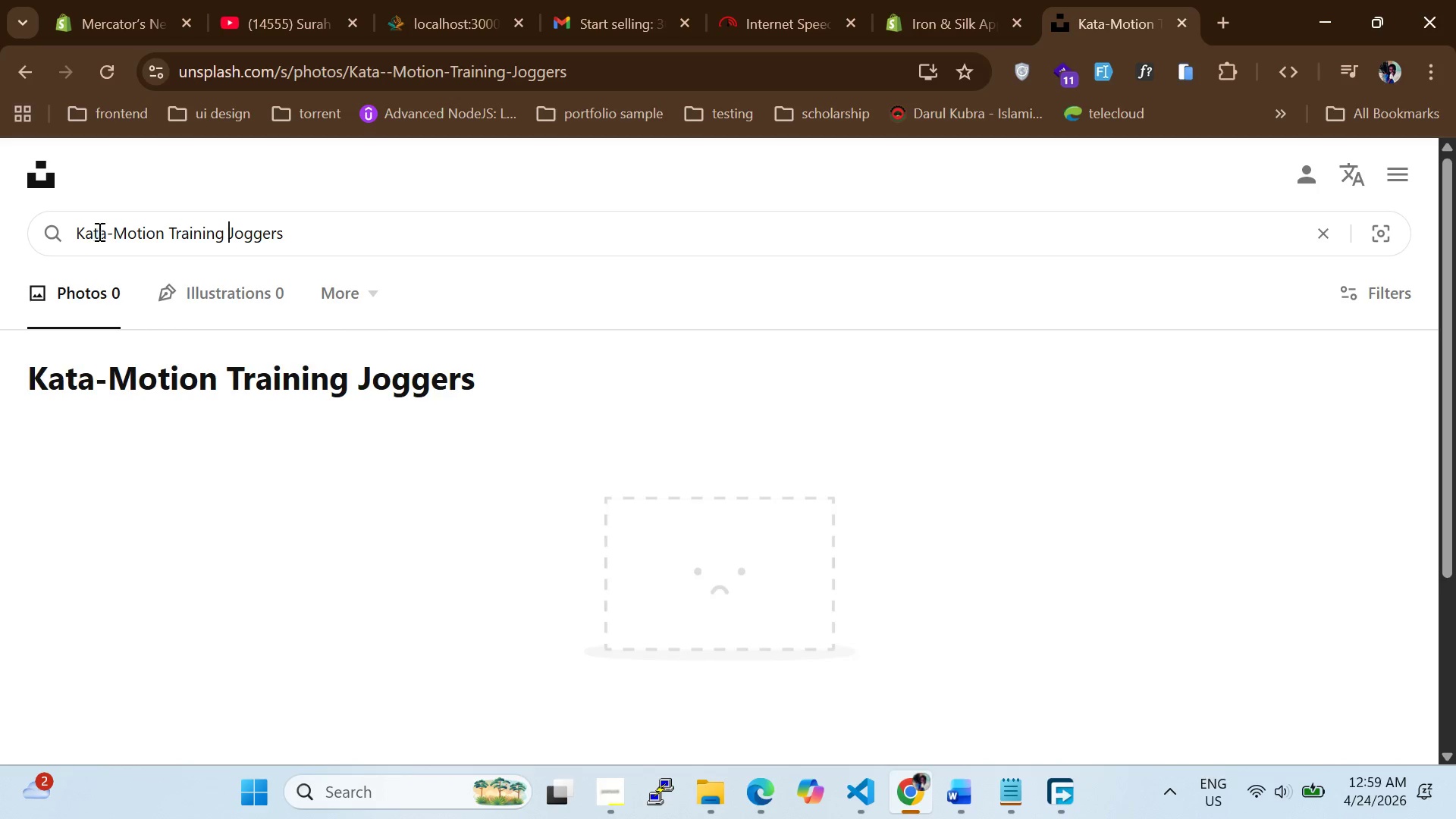 
left_click([111, 231])
 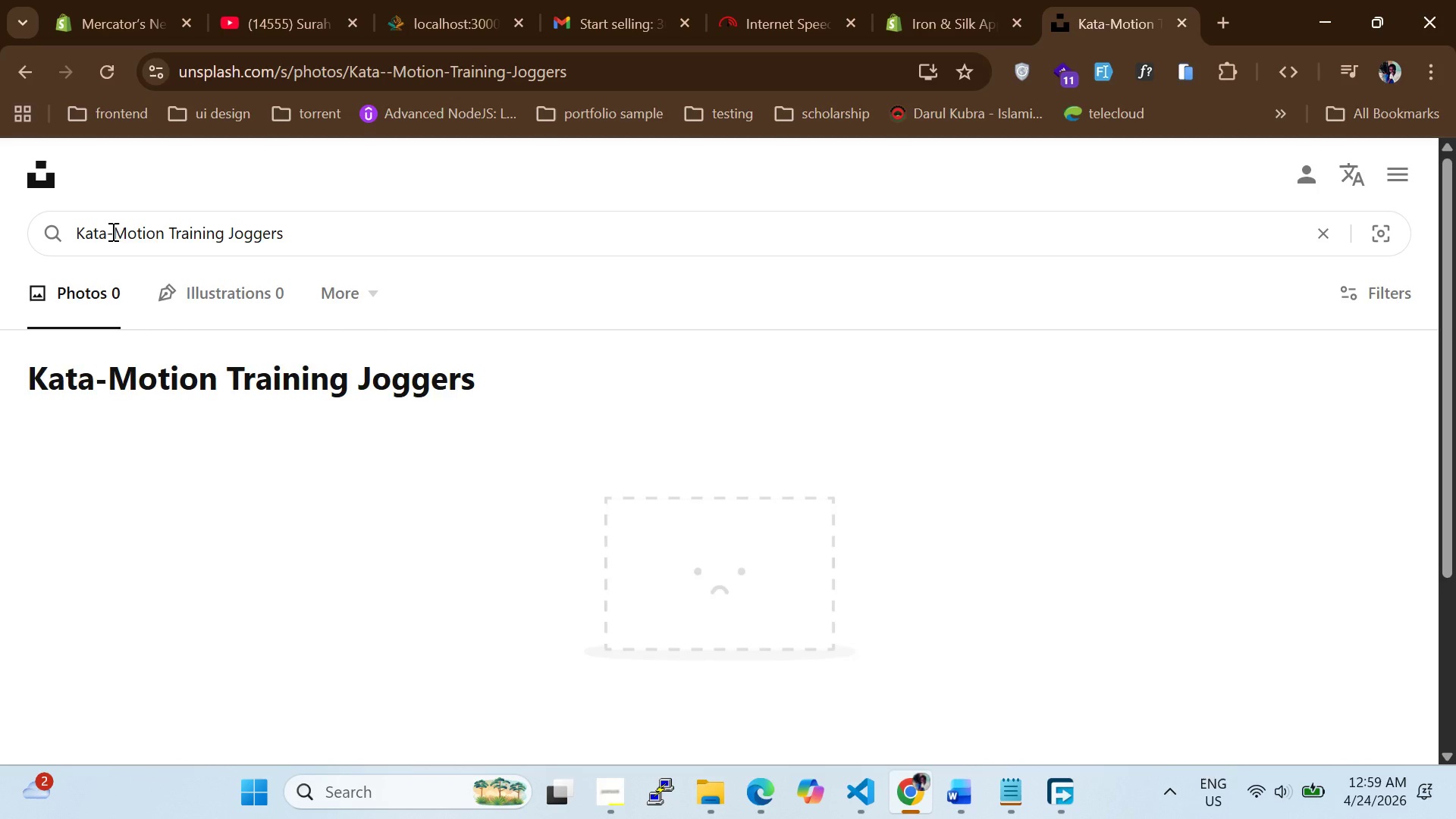 
hold_key(key=Backspace, duration=1.02)
 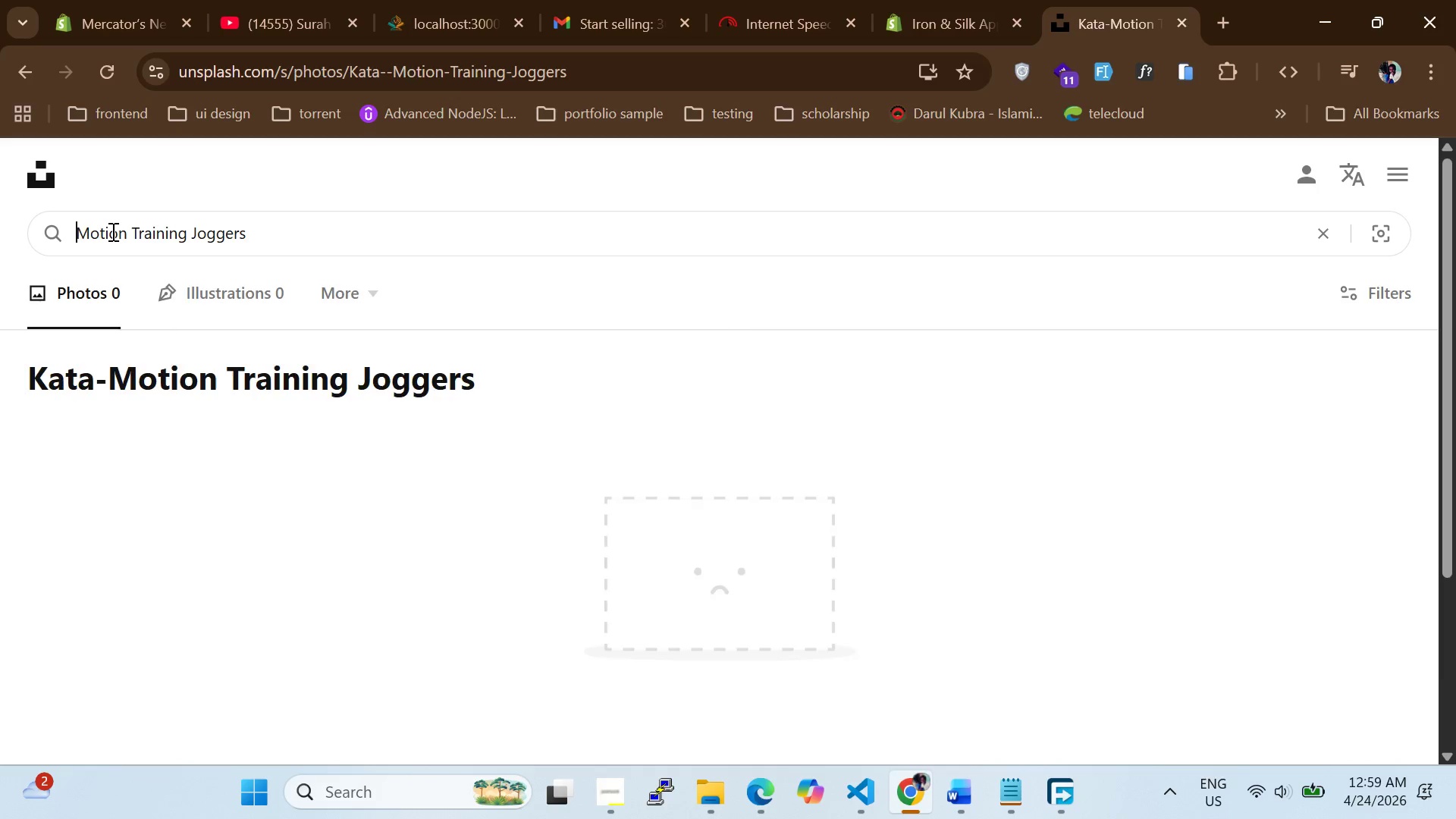 
key(Enter)
 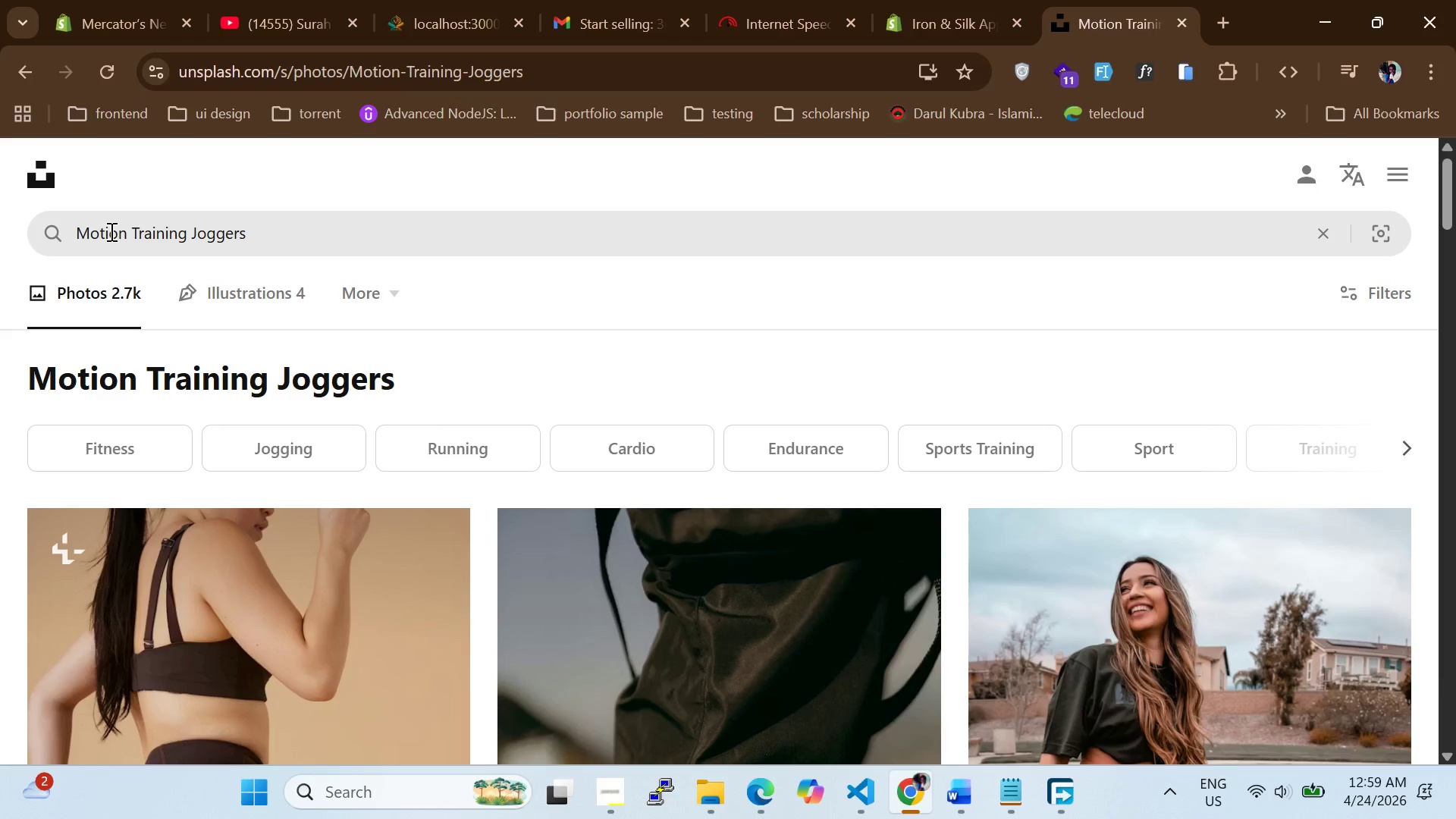 
scroll: coordinate [469, 519], scroll_direction: down, amount: 4.0
 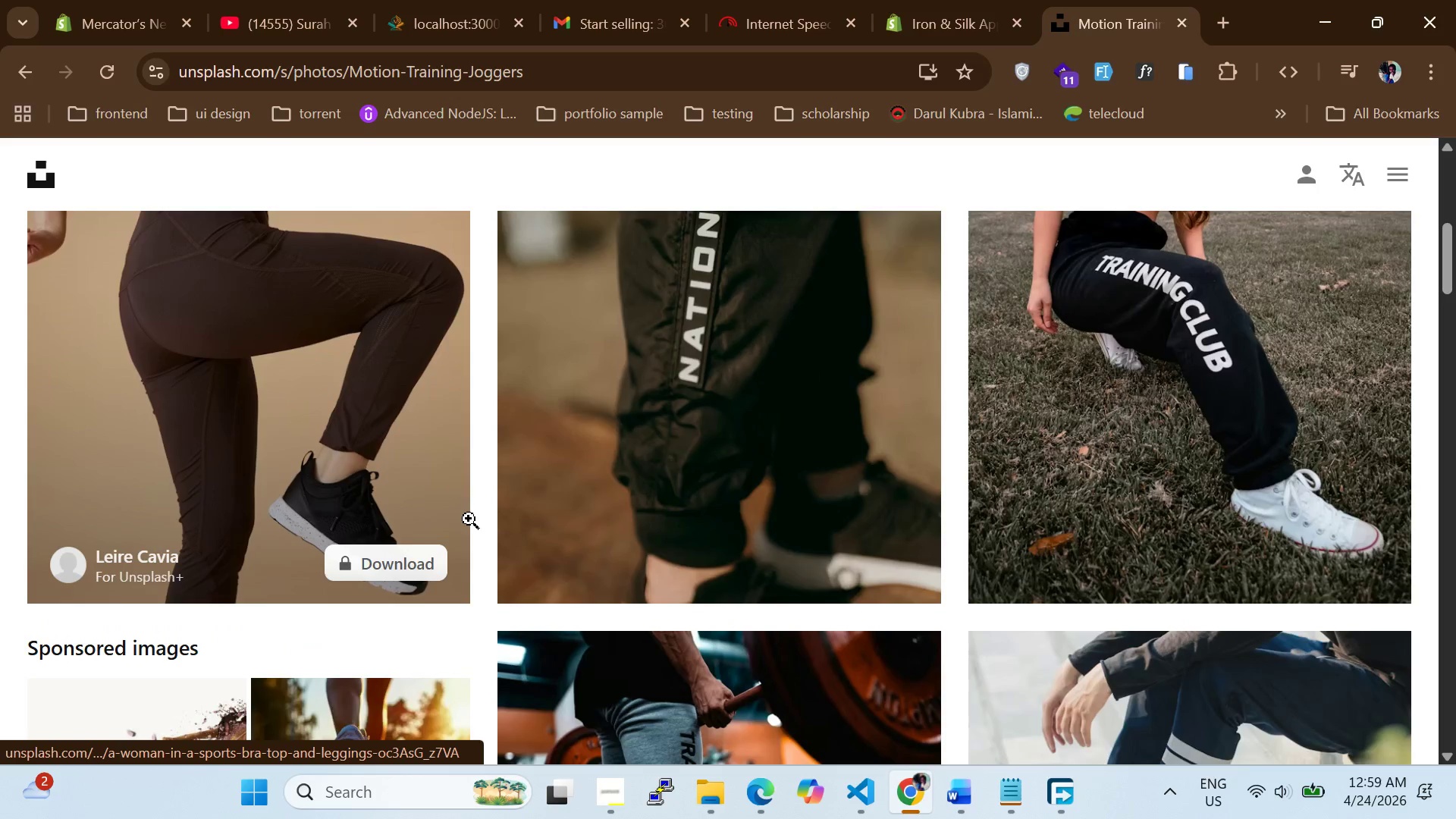 
scroll: coordinate [469, 519], scroll_direction: up, amount: 1.0
 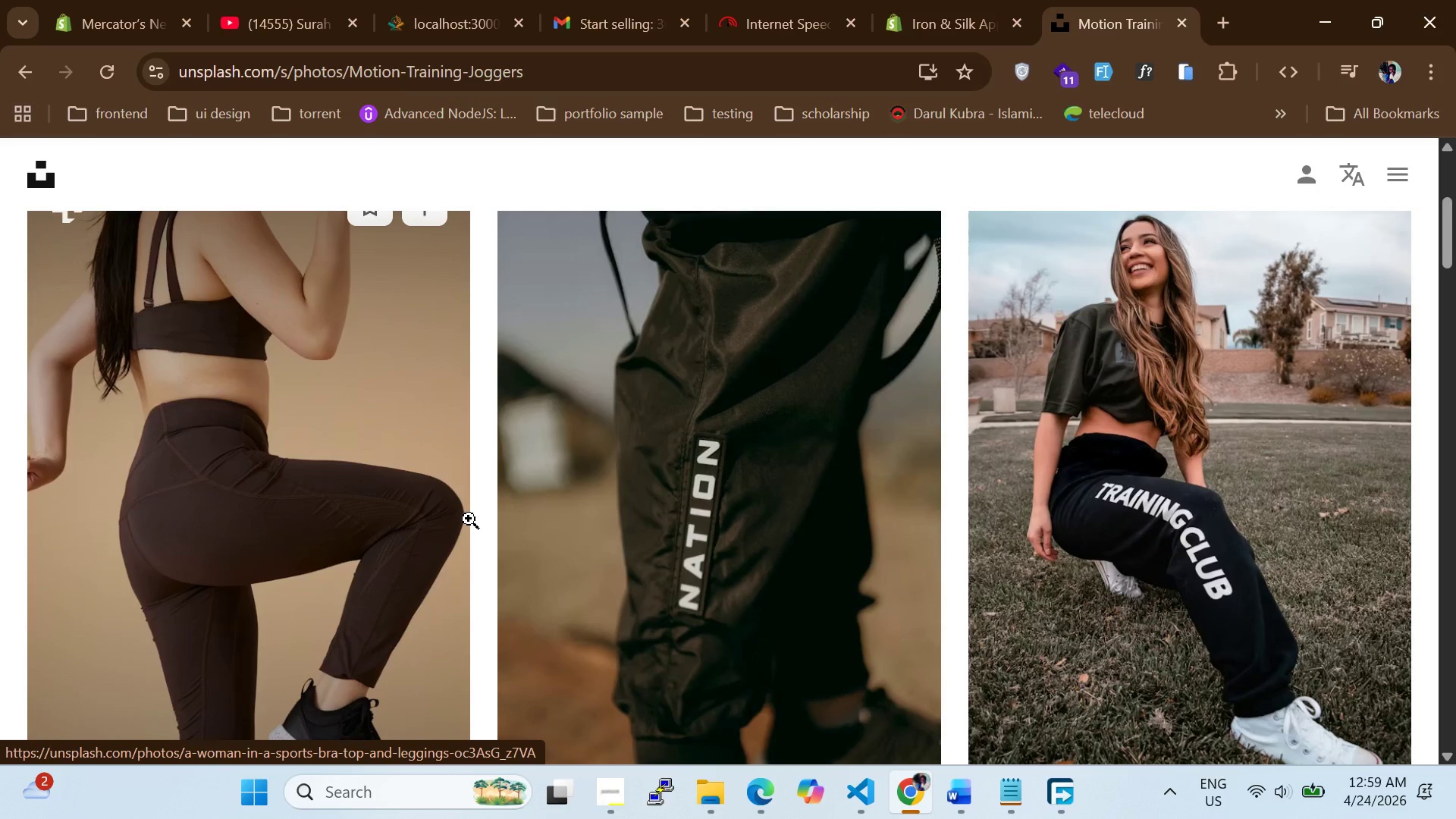 
scroll: coordinate [348, 544], scroll_direction: down, amount: 1.0
 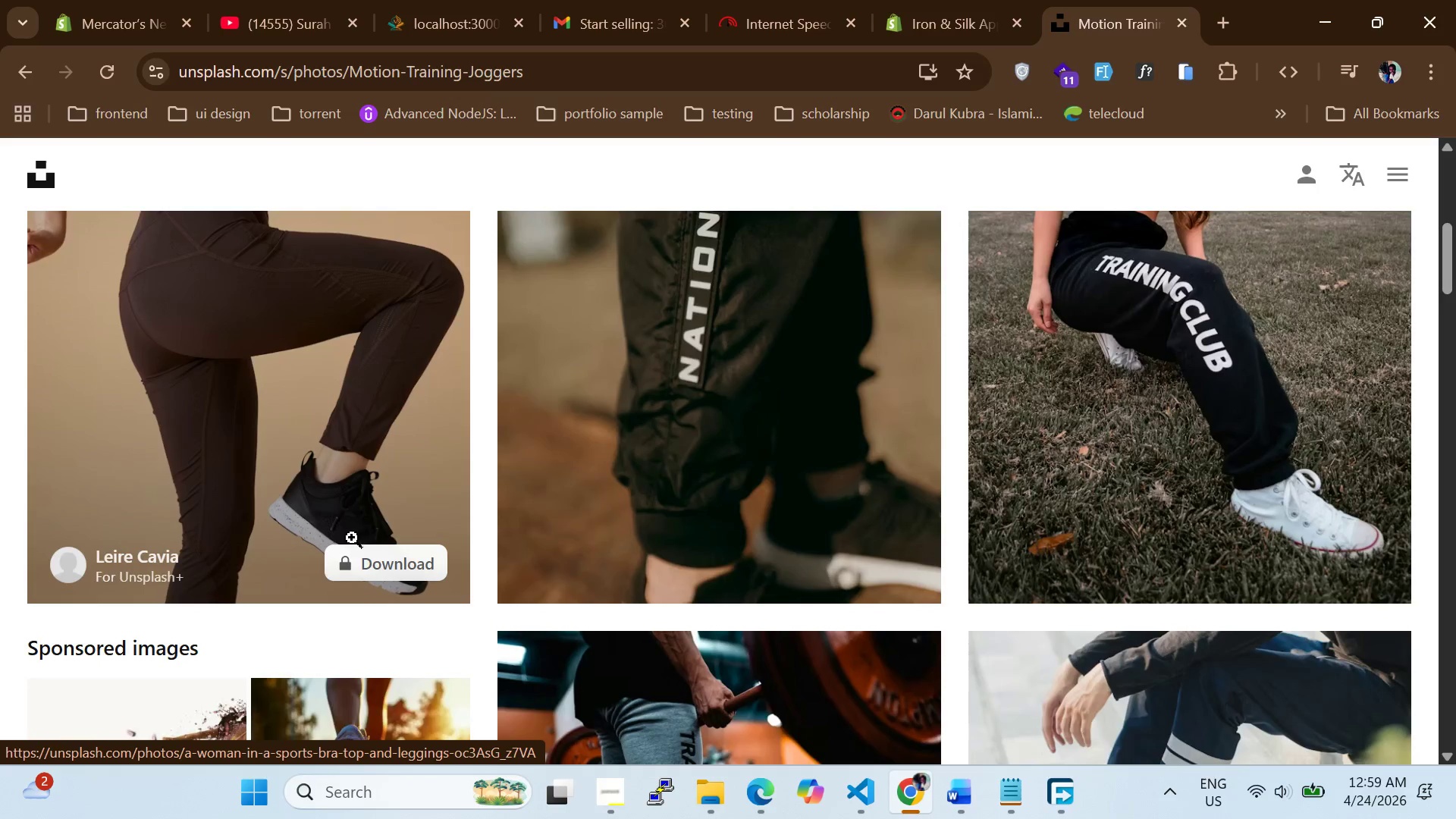 
scroll: coordinate [767, 513], scroll_direction: up, amount: 2.0
 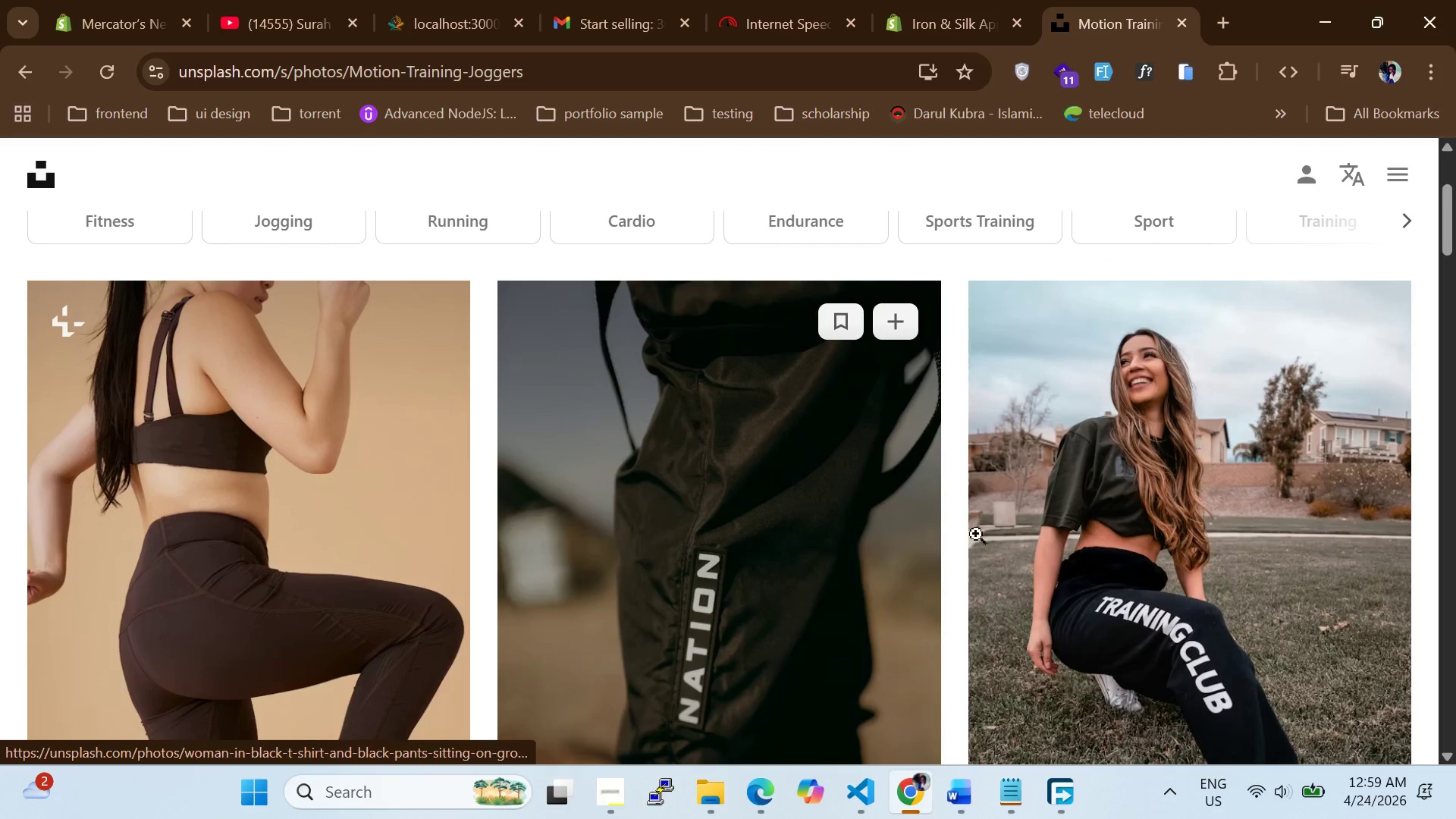 
left_click([1019, 537])
 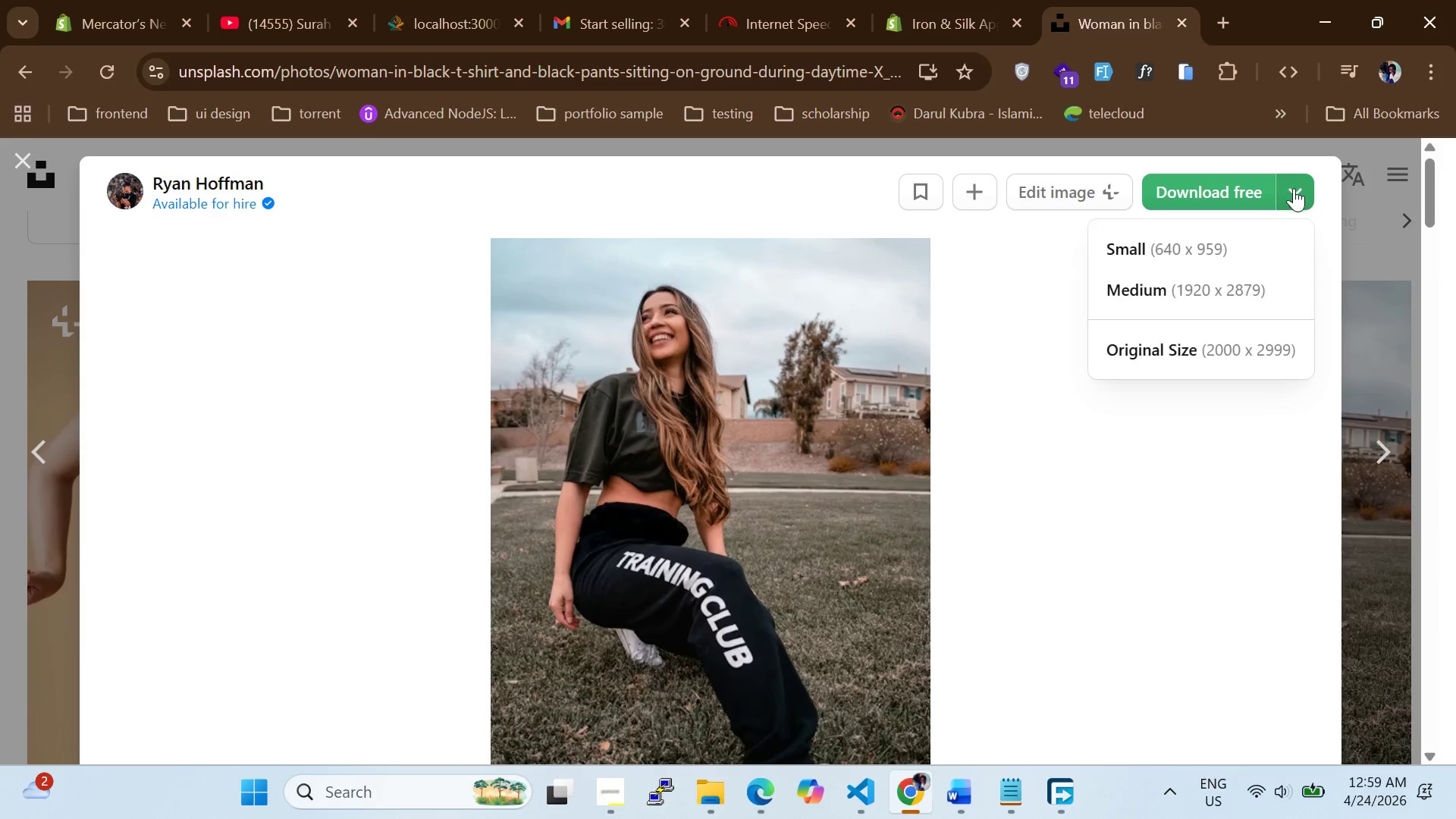 
left_click([1242, 240])
 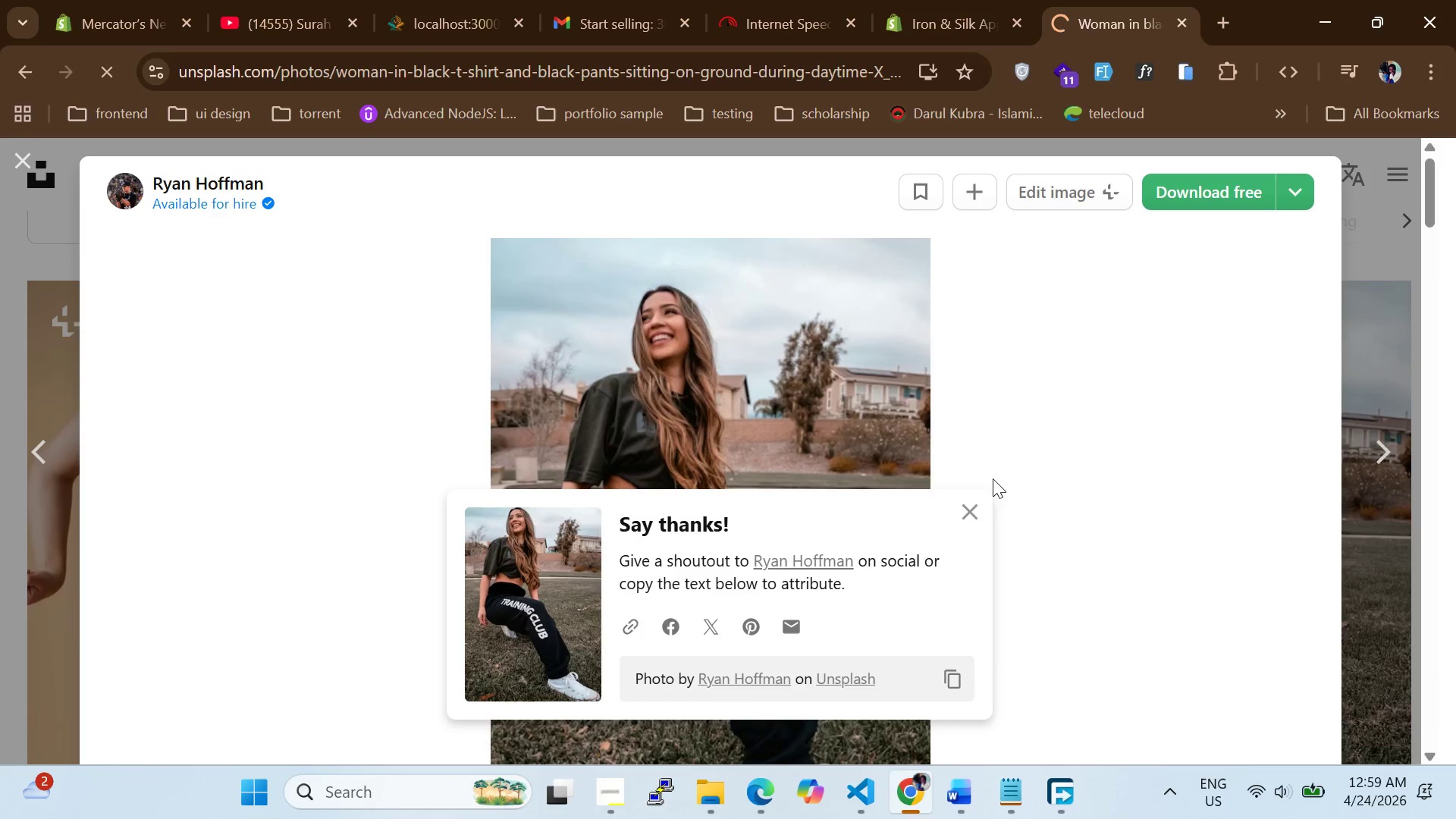 
left_click([961, 535])
 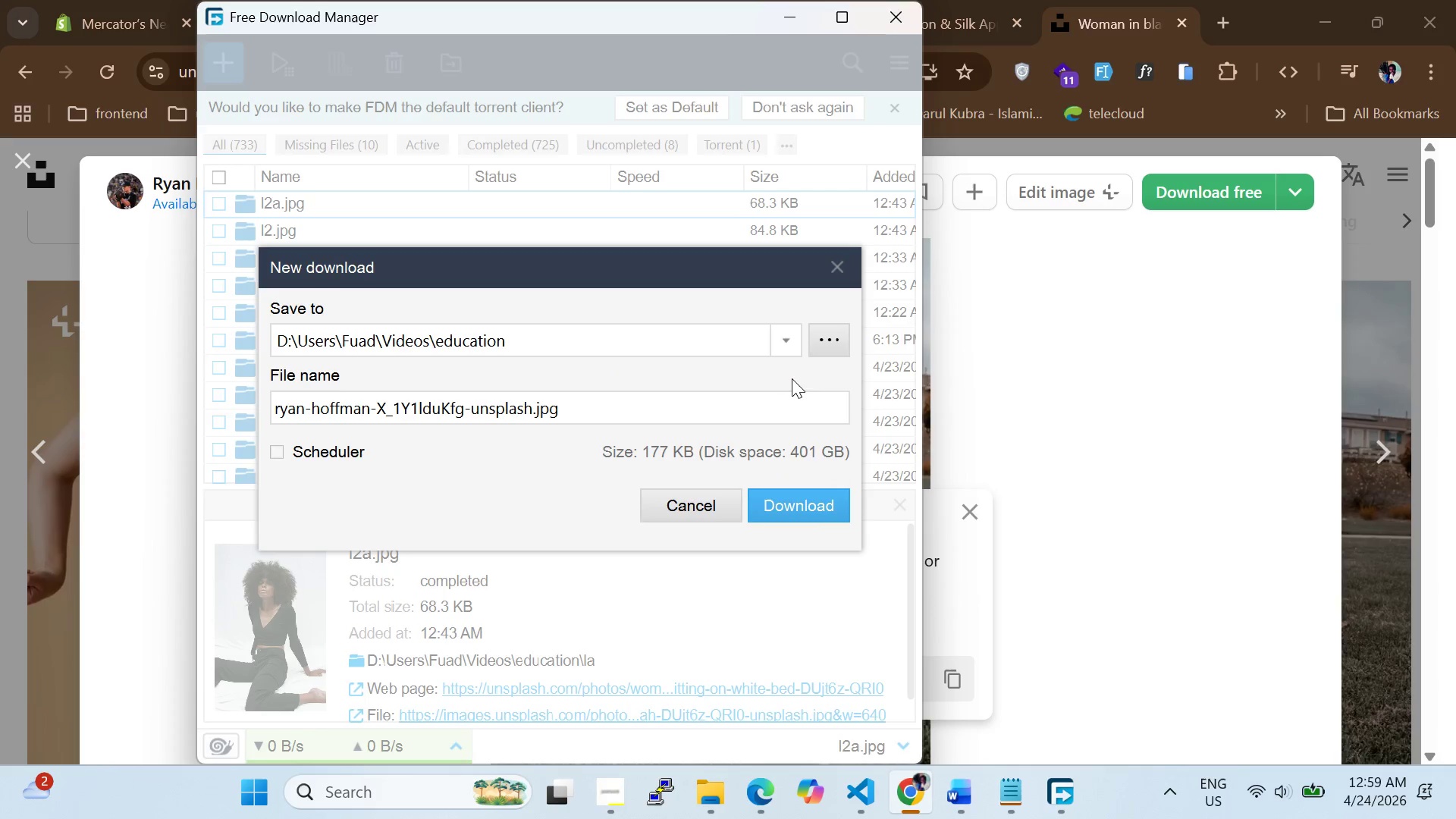 
left_click([779, 333])
 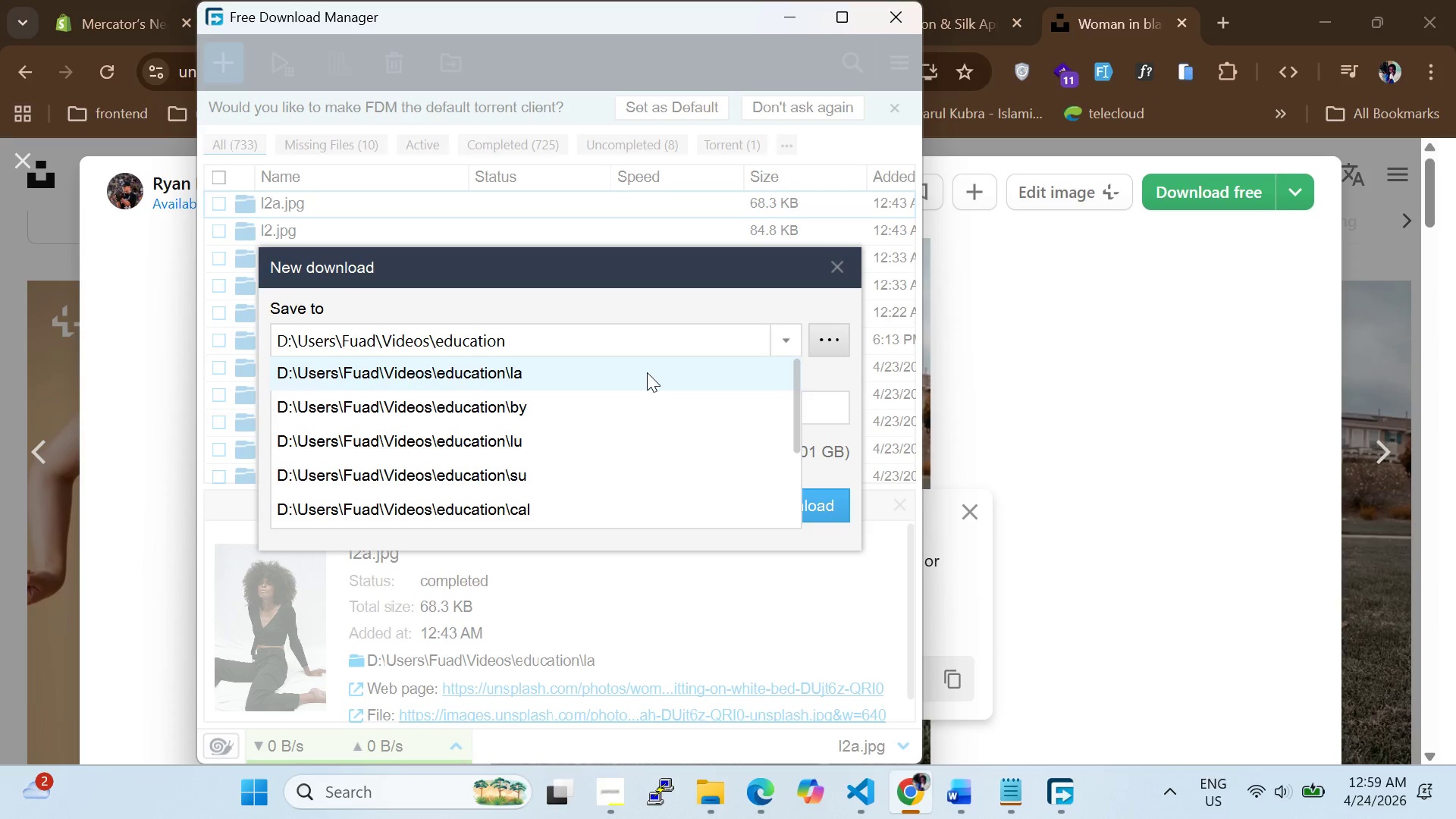 
left_click([647, 372])
 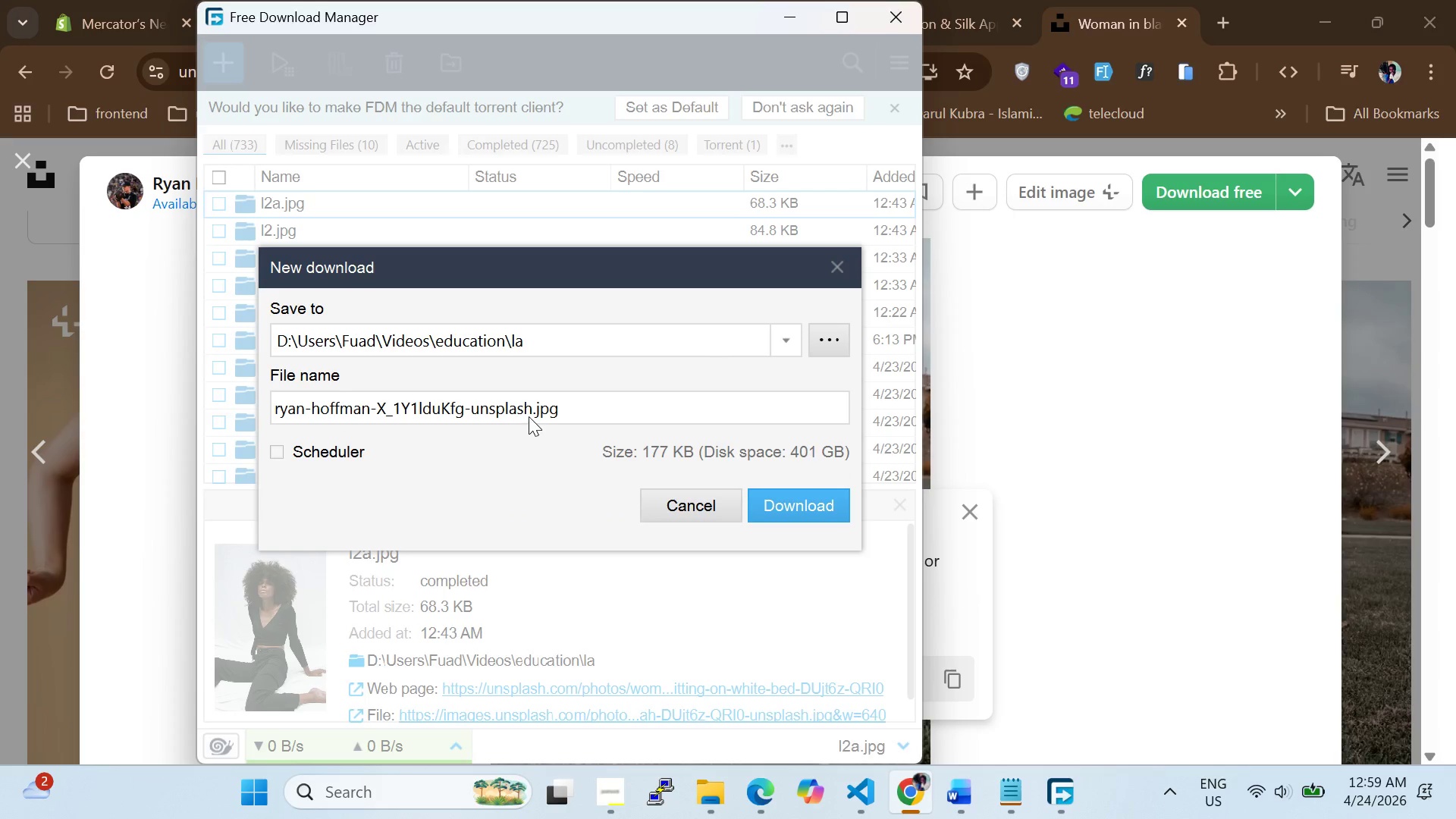 
left_click_drag(start_coordinate=[529, 414], to_coordinate=[105, 419])
 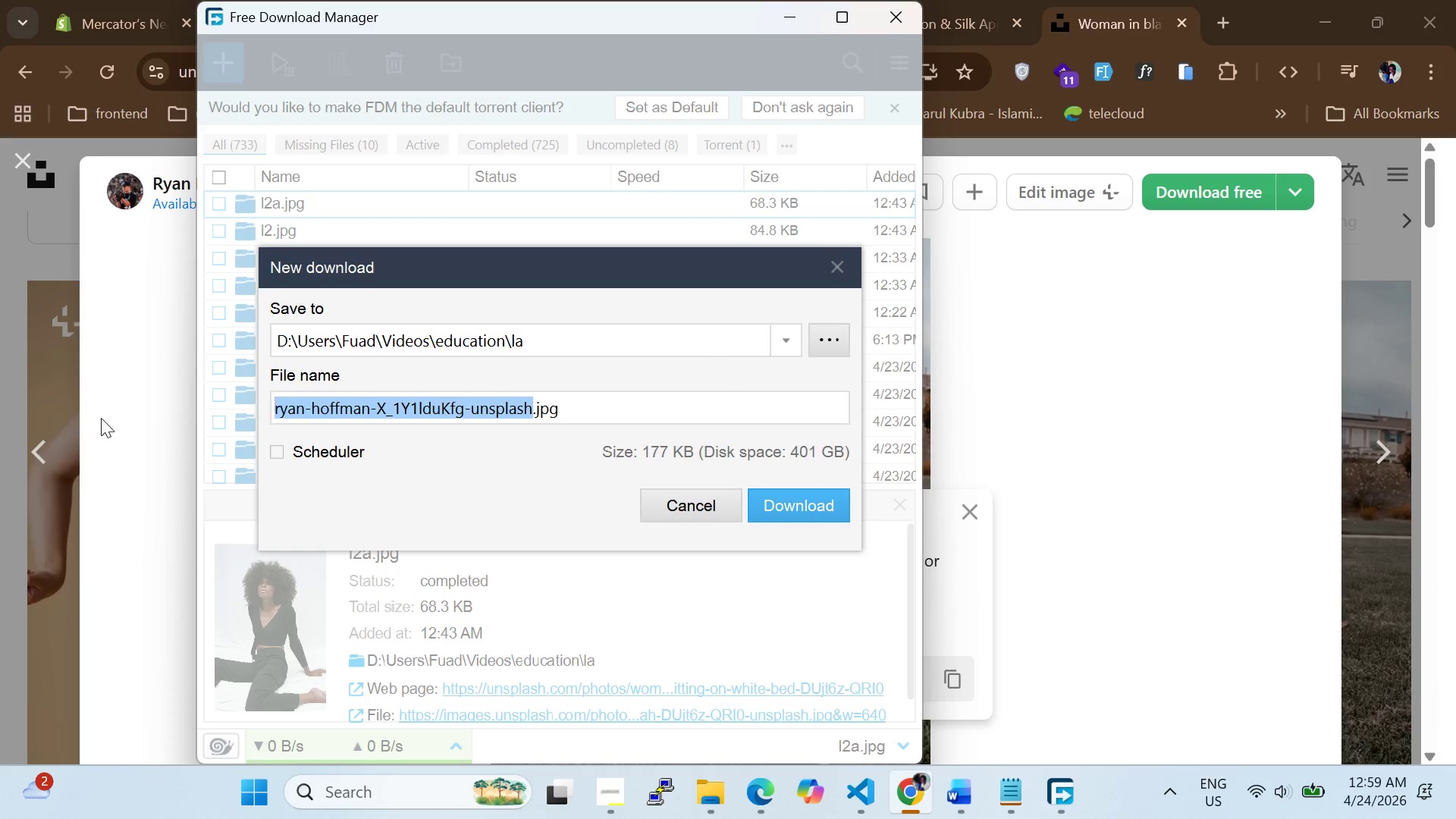 
type(l3)
 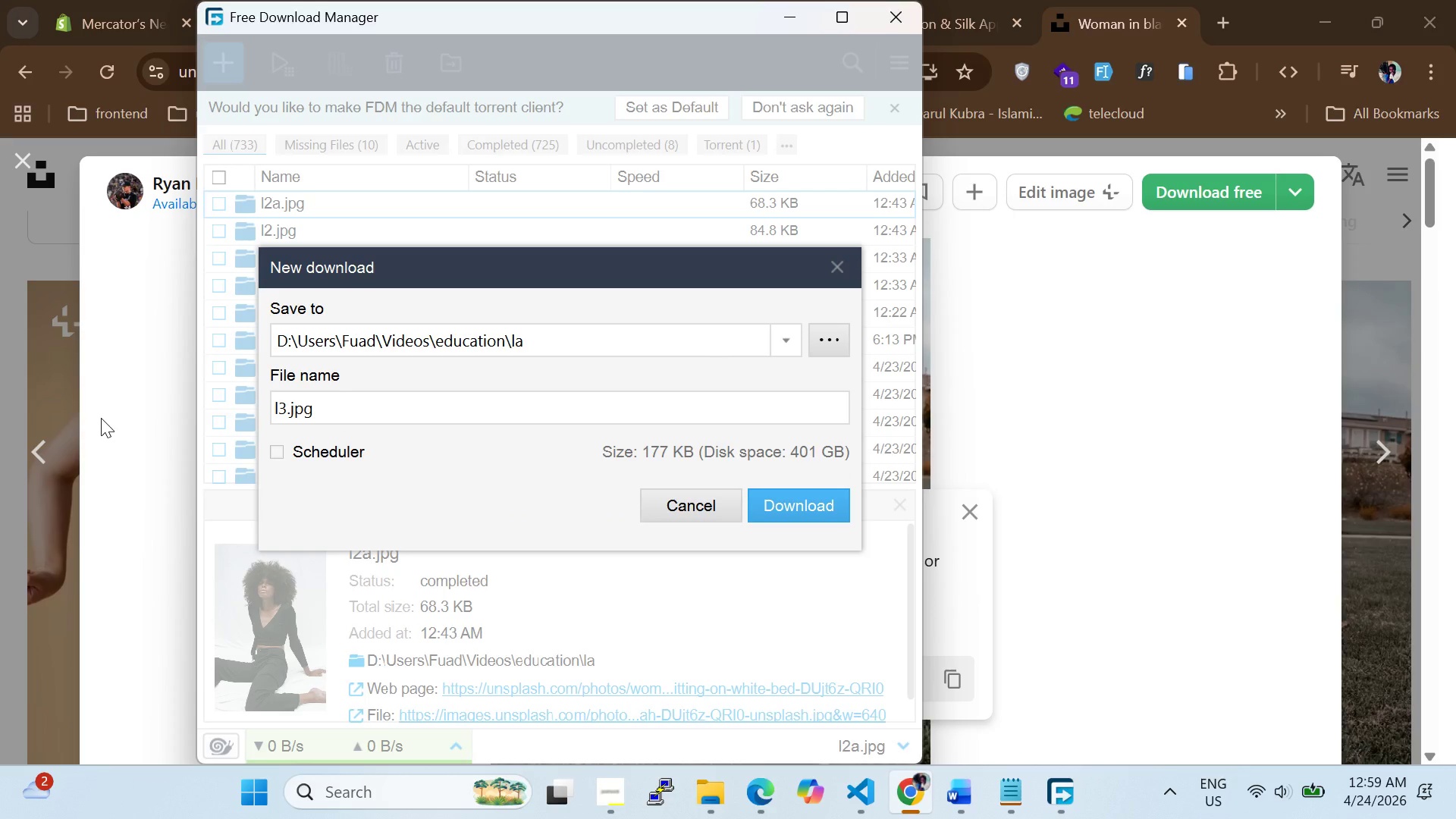 
key(Enter)
 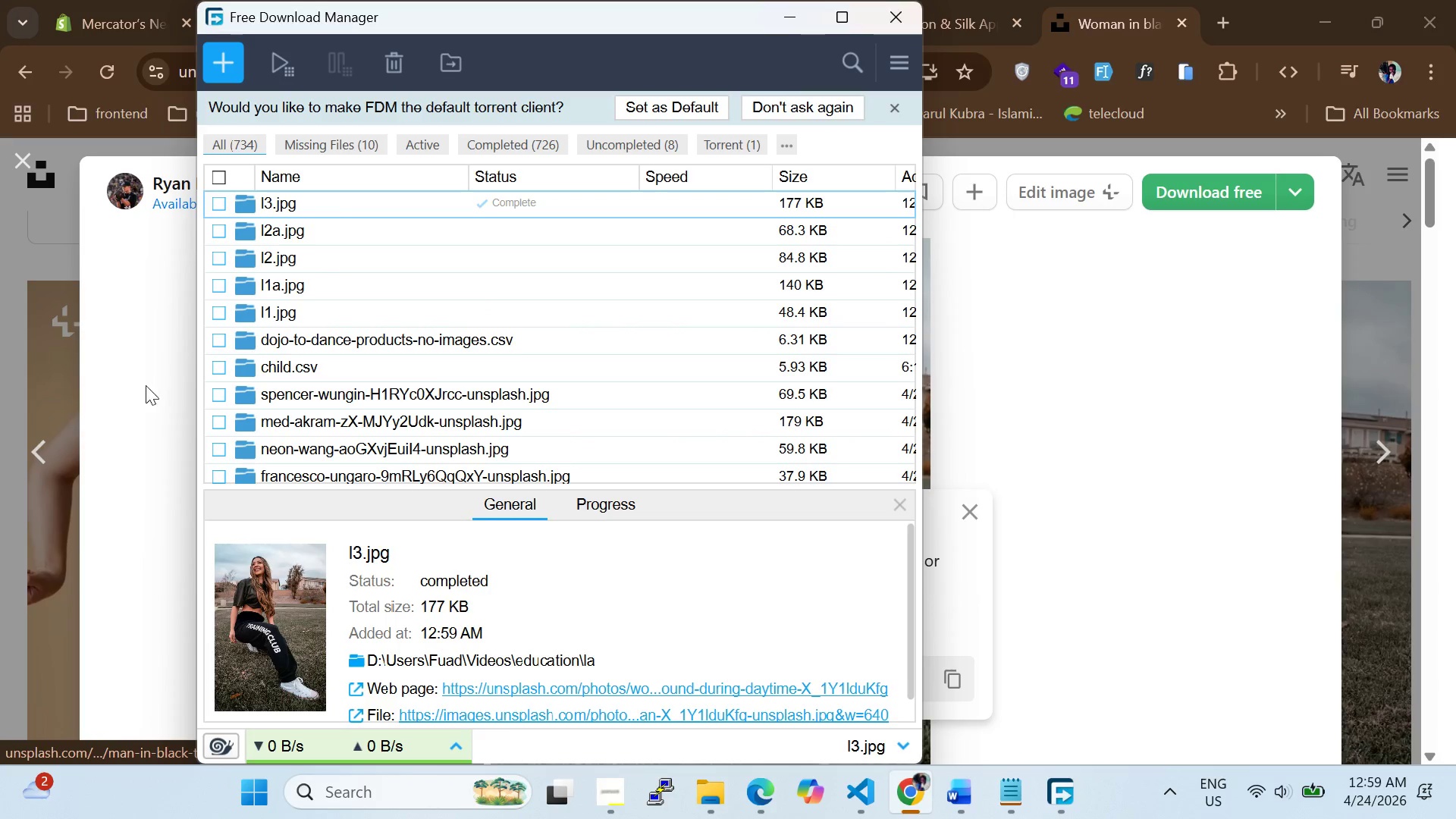 
left_click([1294, 482])
 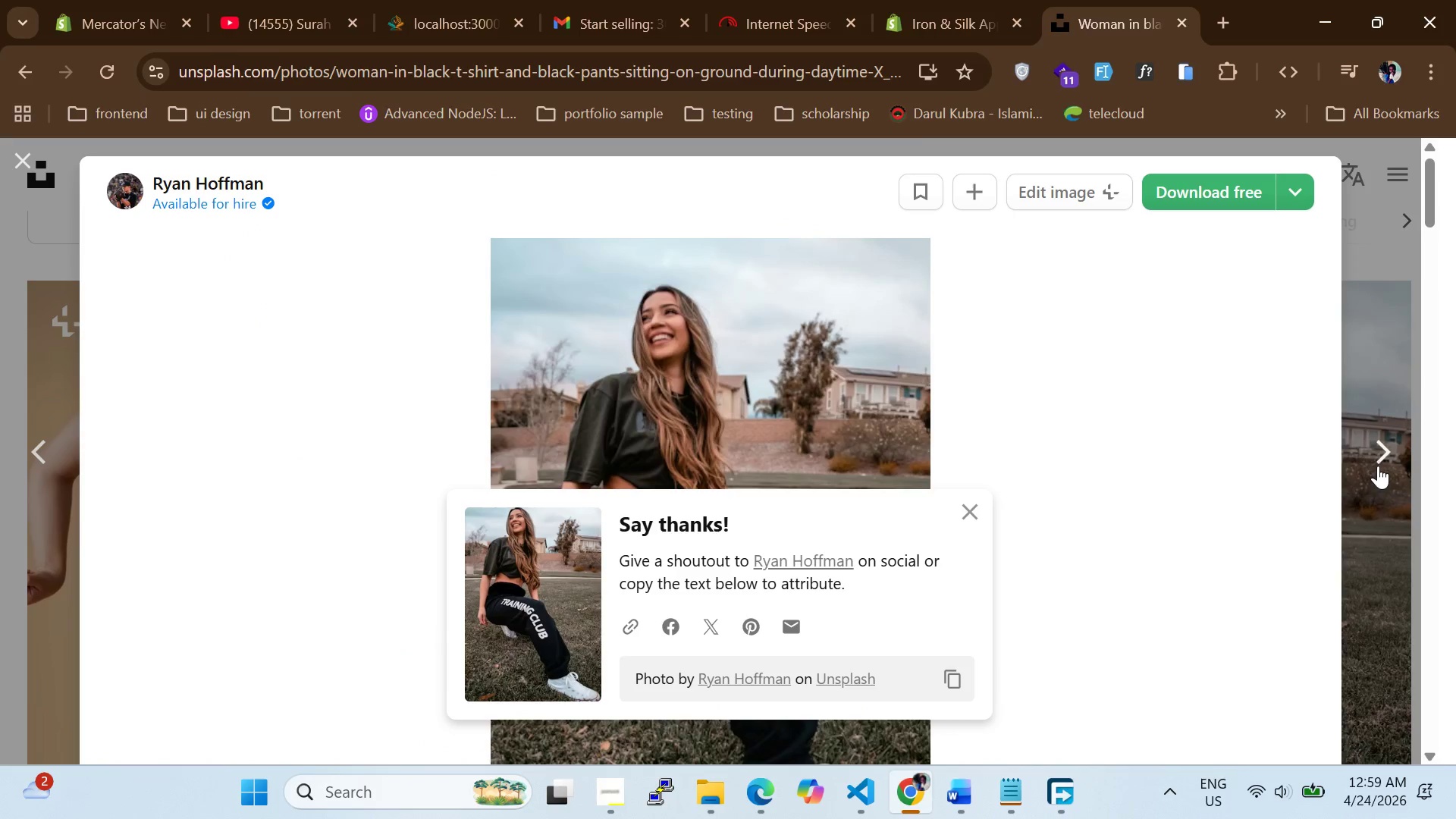 
left_click([1379, 463])
 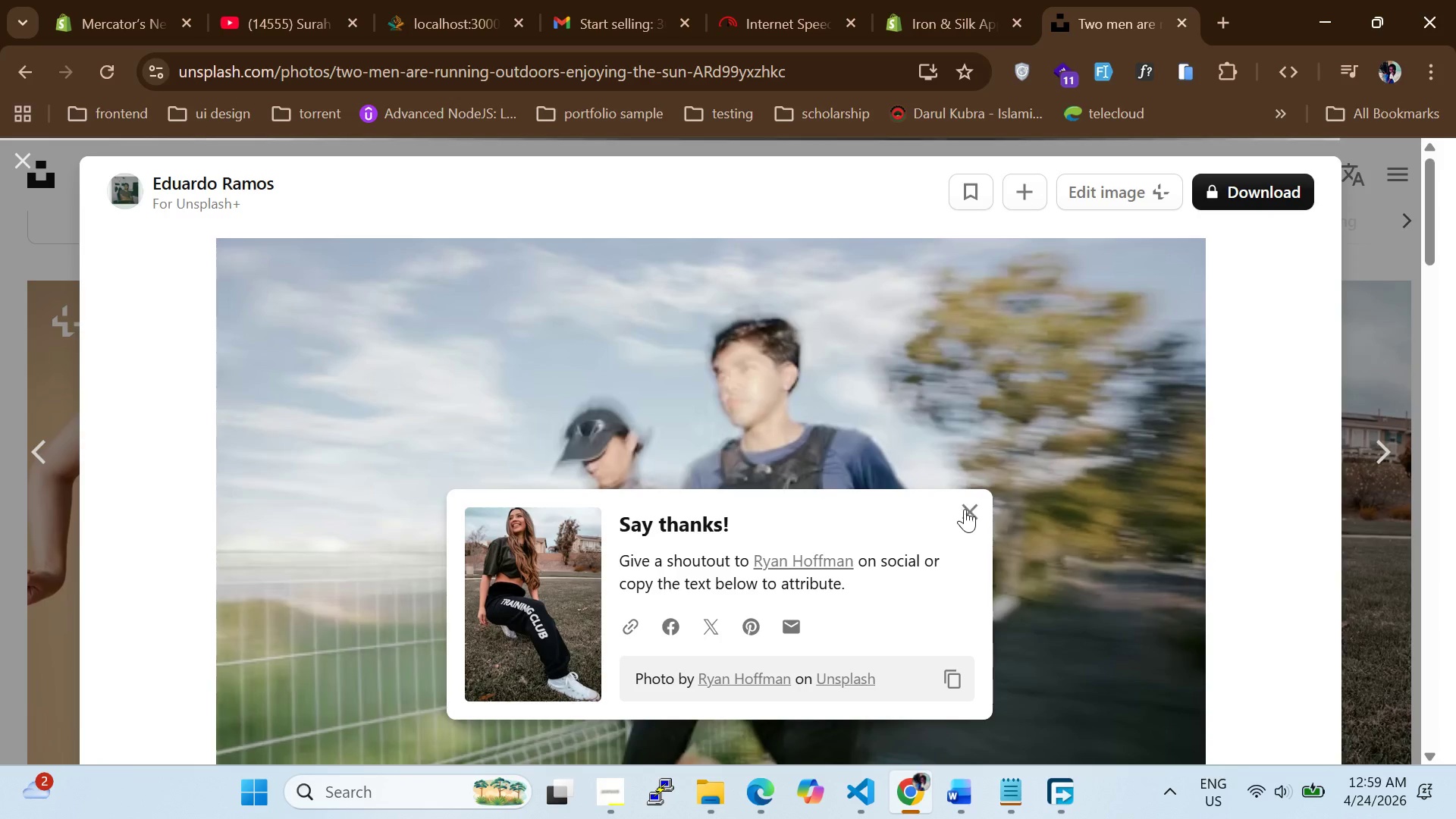 
left_click_drag(start_coordinate=[972, 515], to_coordinate=[976, 516])
 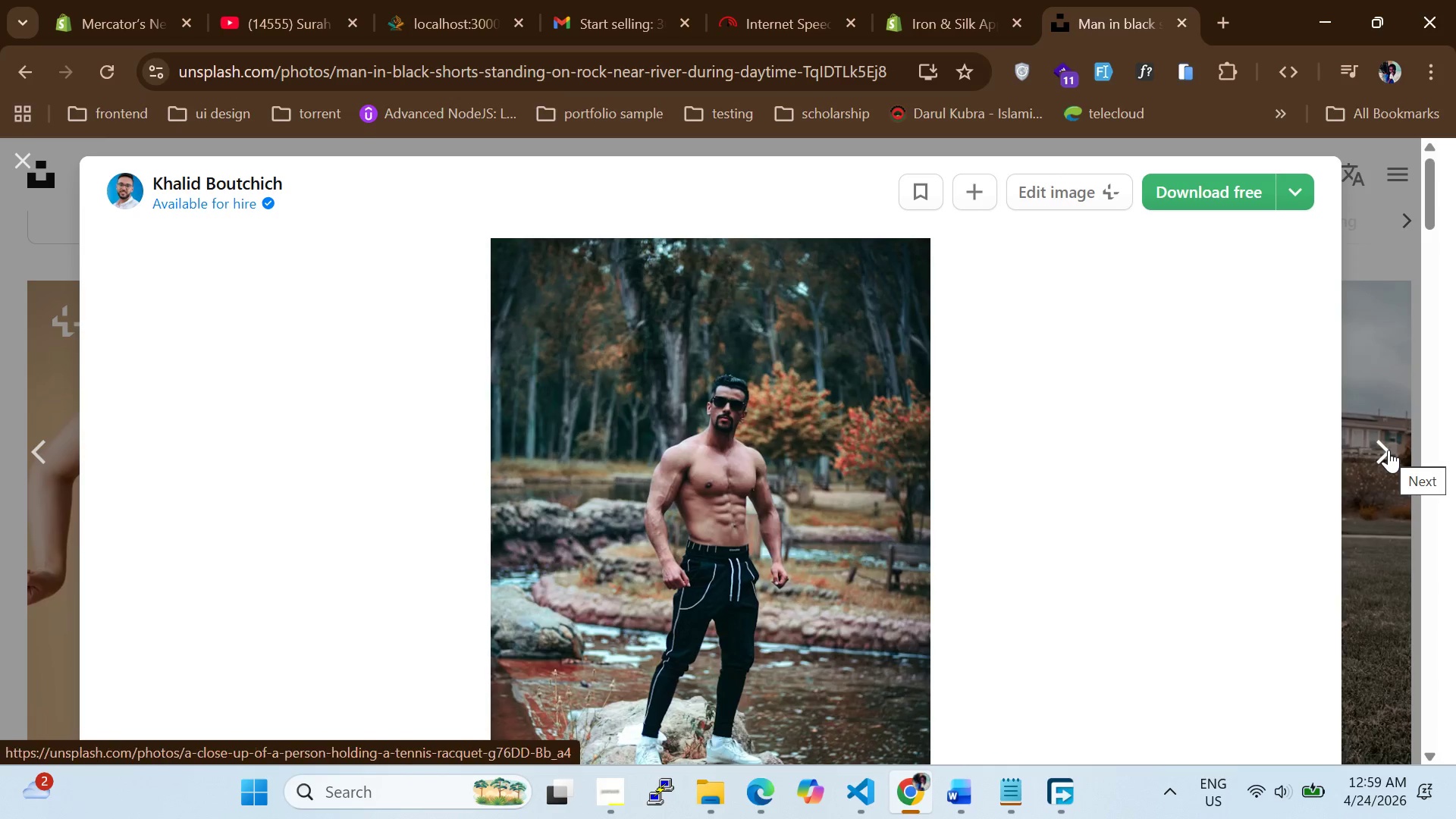 
wait(5.89)
 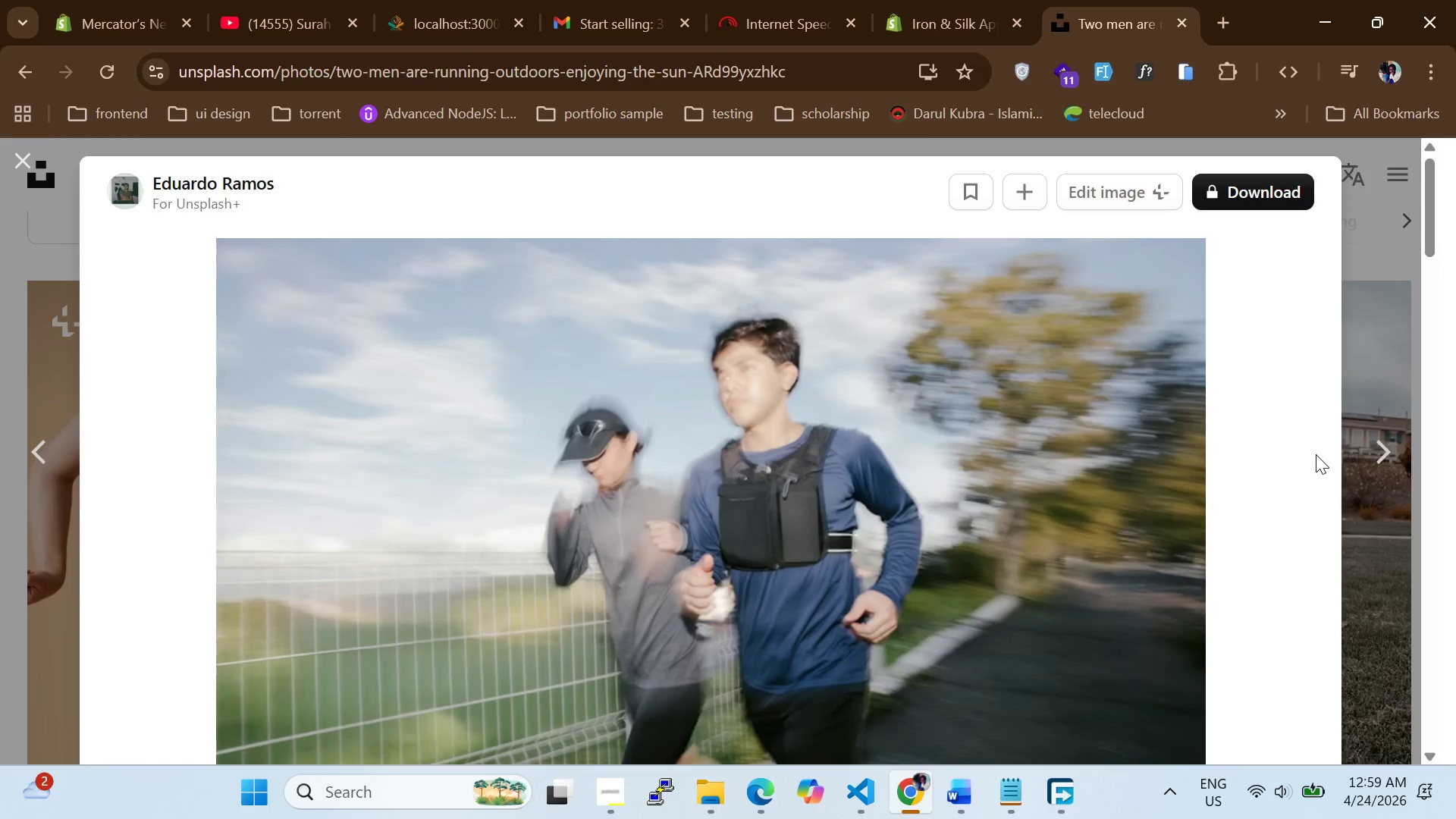 
left_click([1389, 447])
 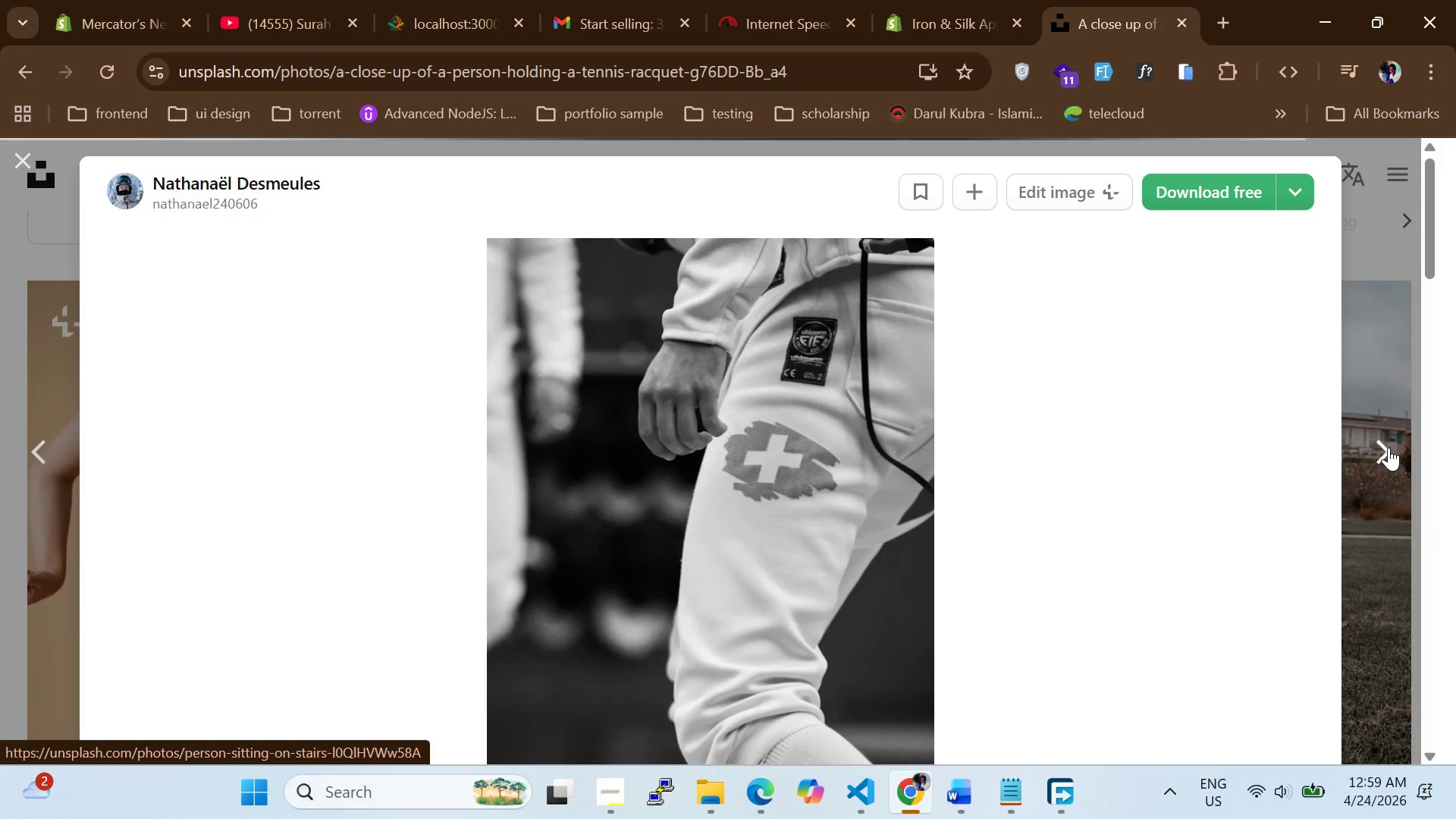 
left_click([1389, 447])
 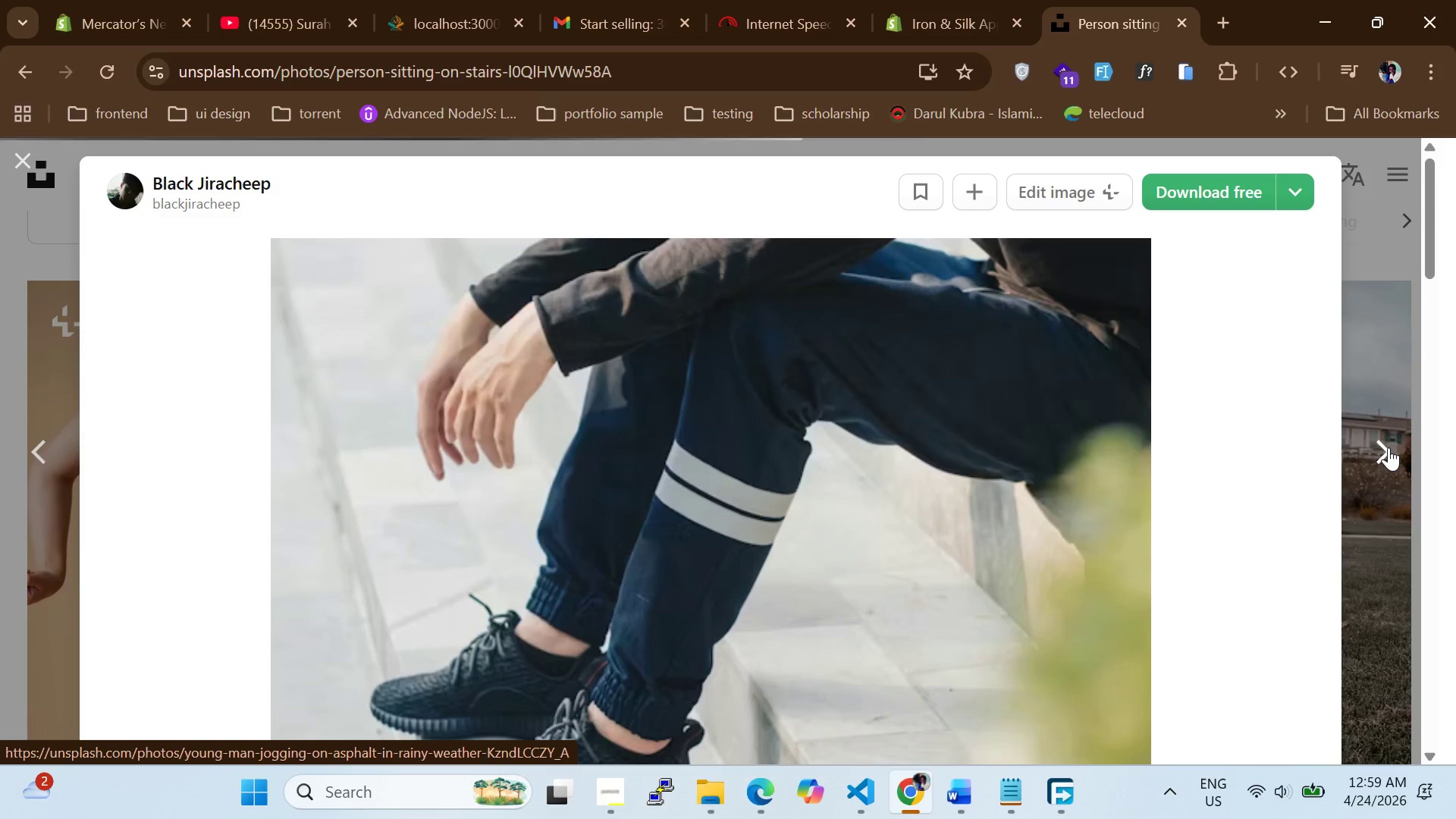 
left_click([1389, 447])
 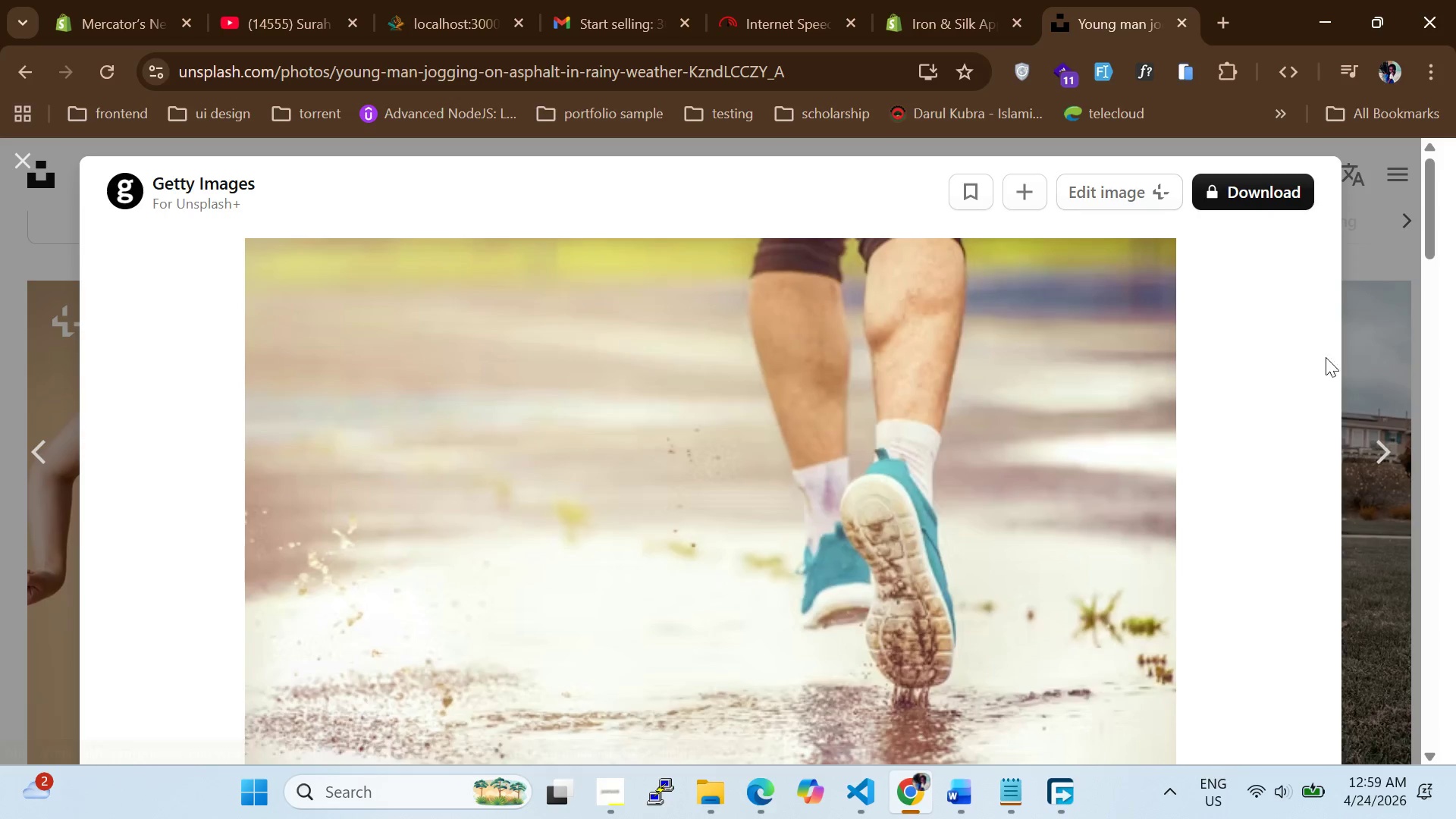 
left_click([1386, 452])
 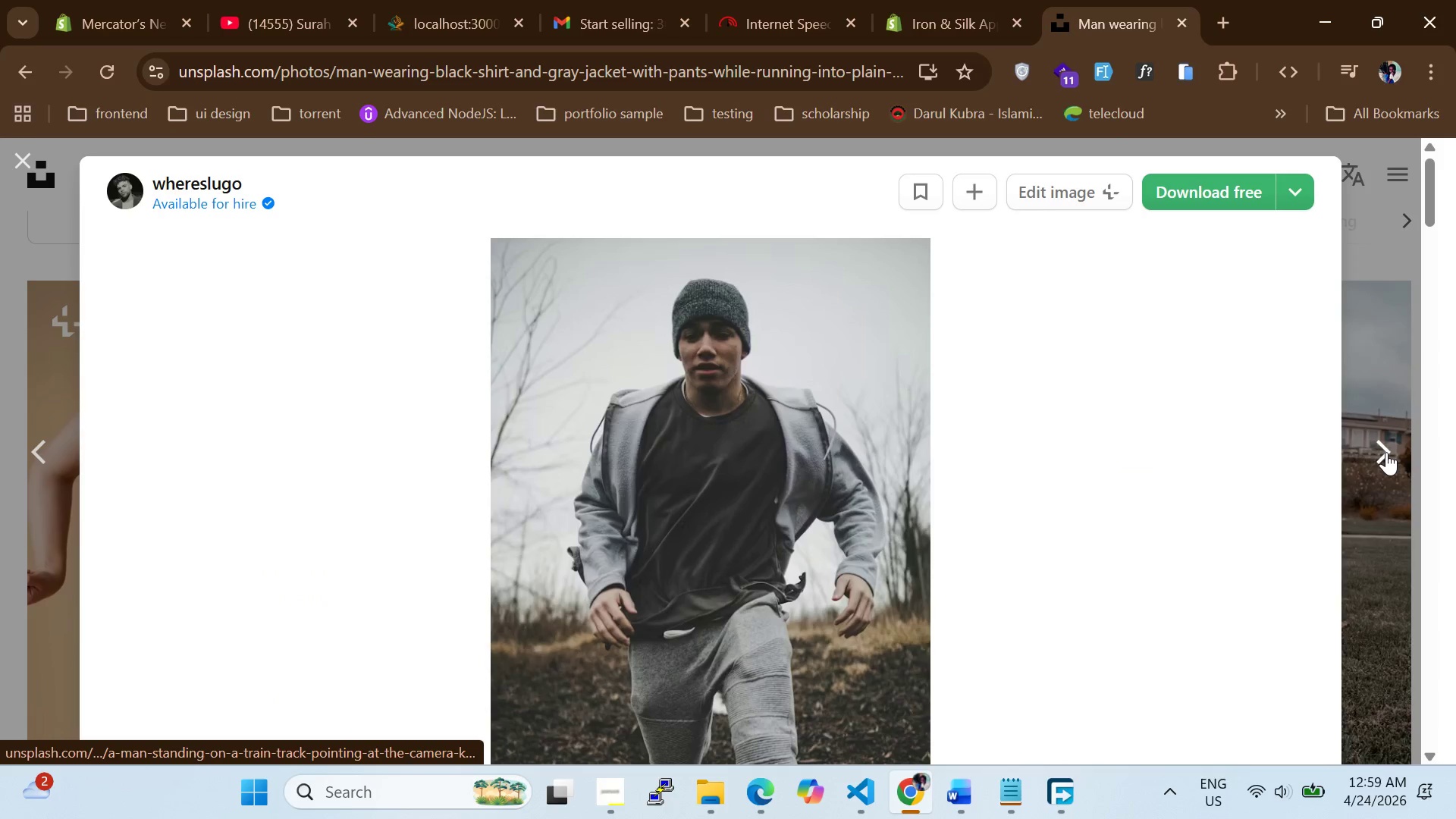 
scroll: coordinate [850, 458], scroll_direction: down, amount: 2.0
 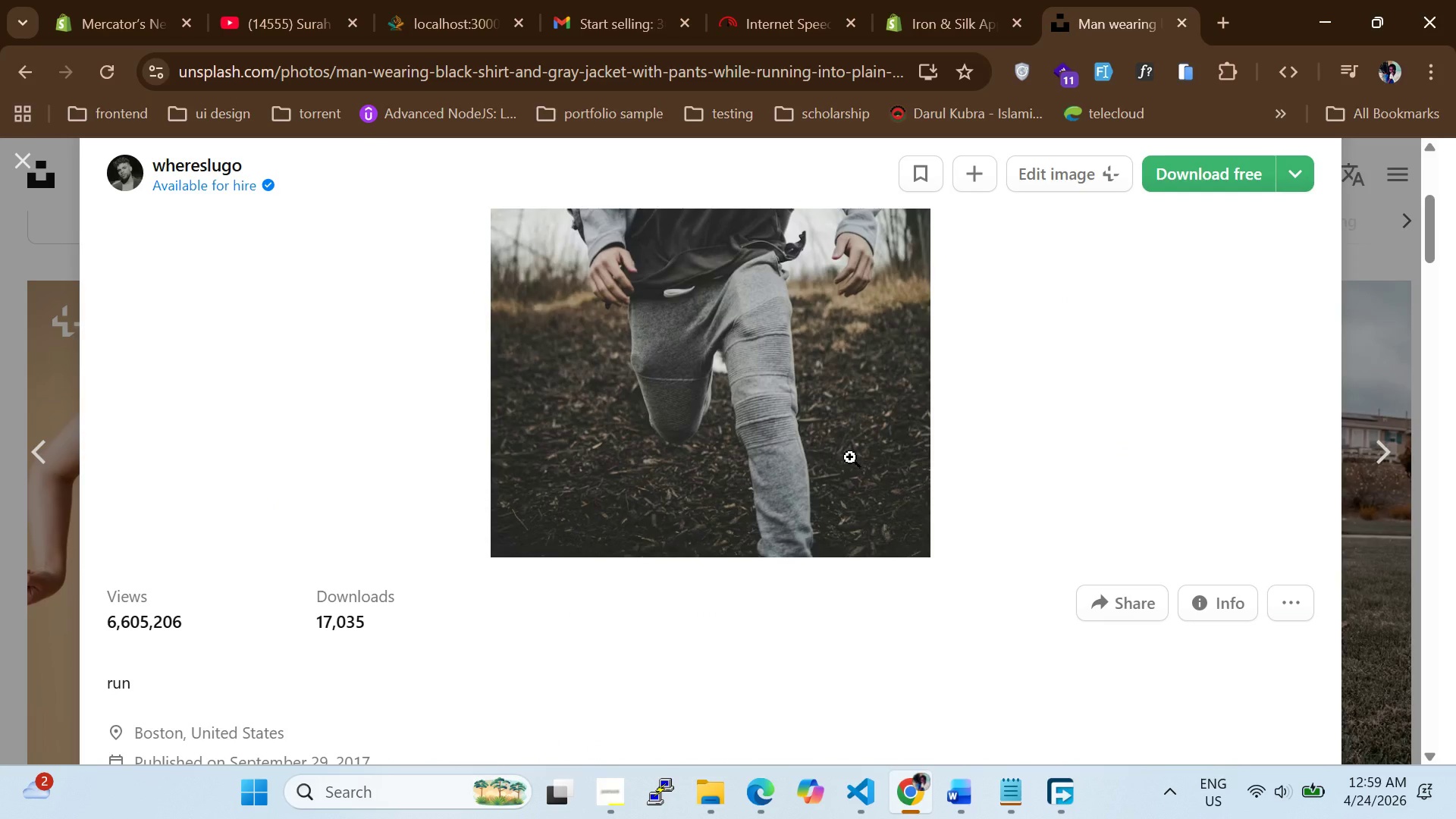 
scroll: coordinate [850, 457], scroll_direction: up, amount: 2.0
 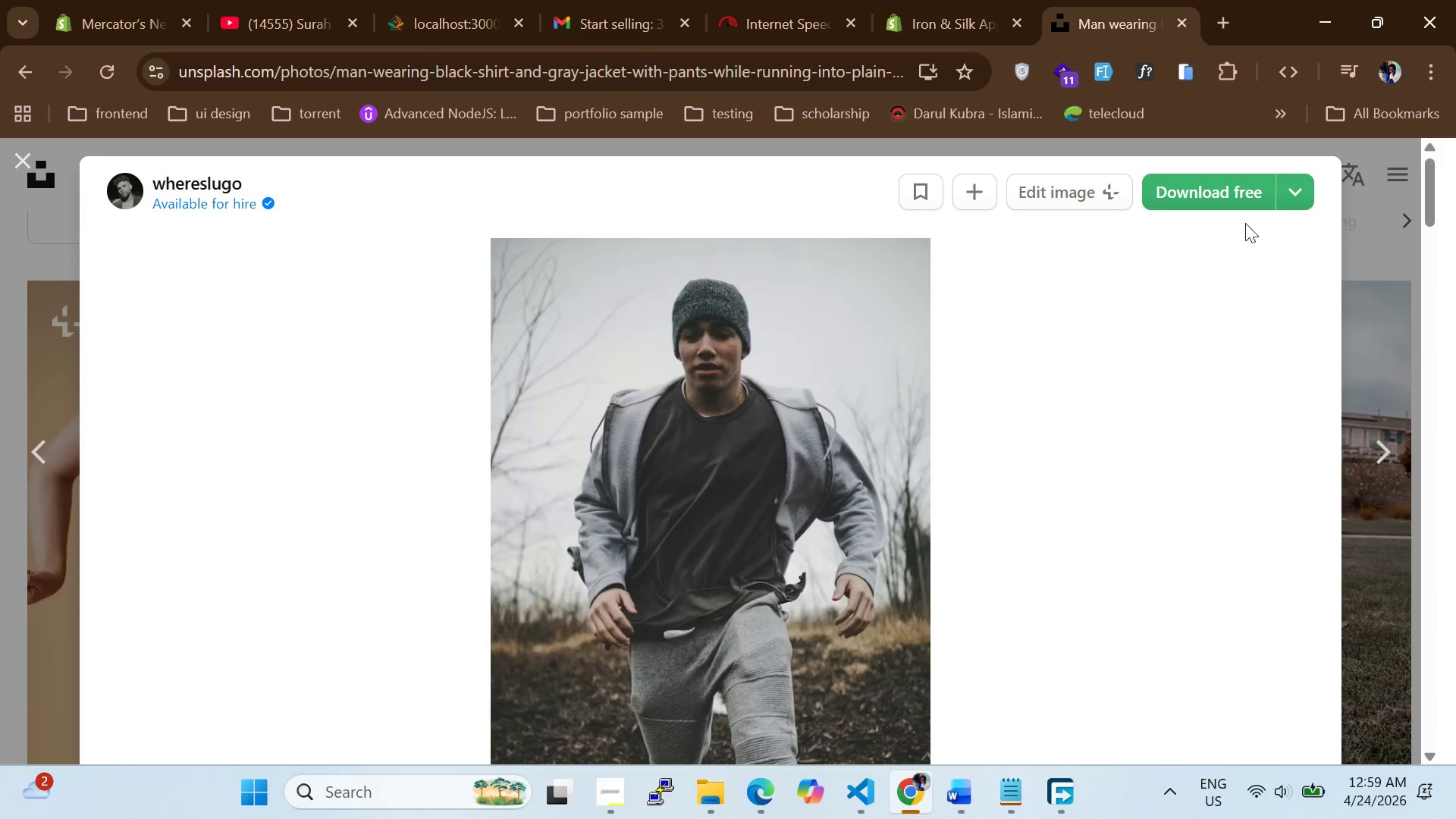 
left_click([1295, 203])
 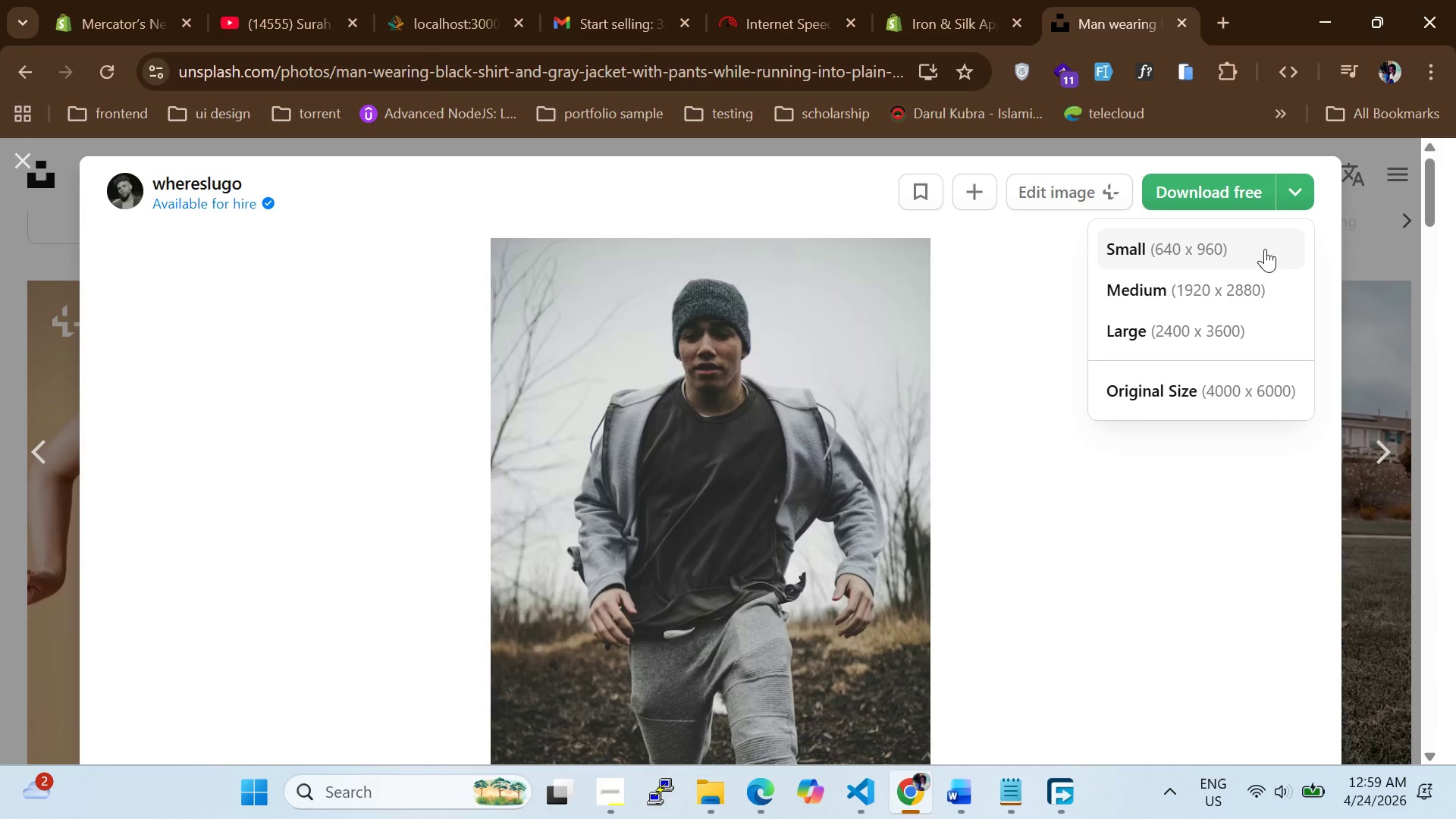 
left_click([1265, 249])
 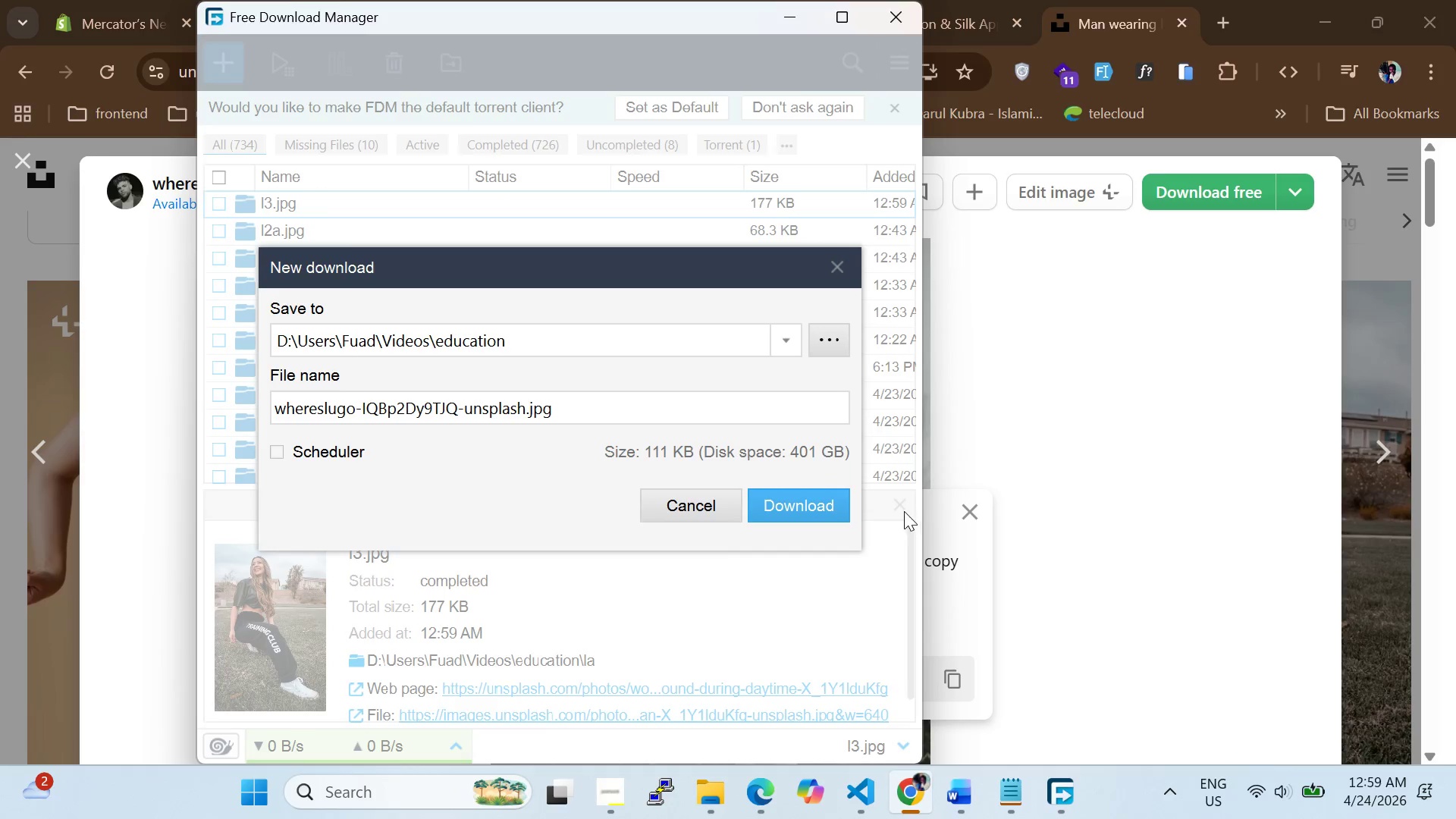 
left_click([772, 352])
 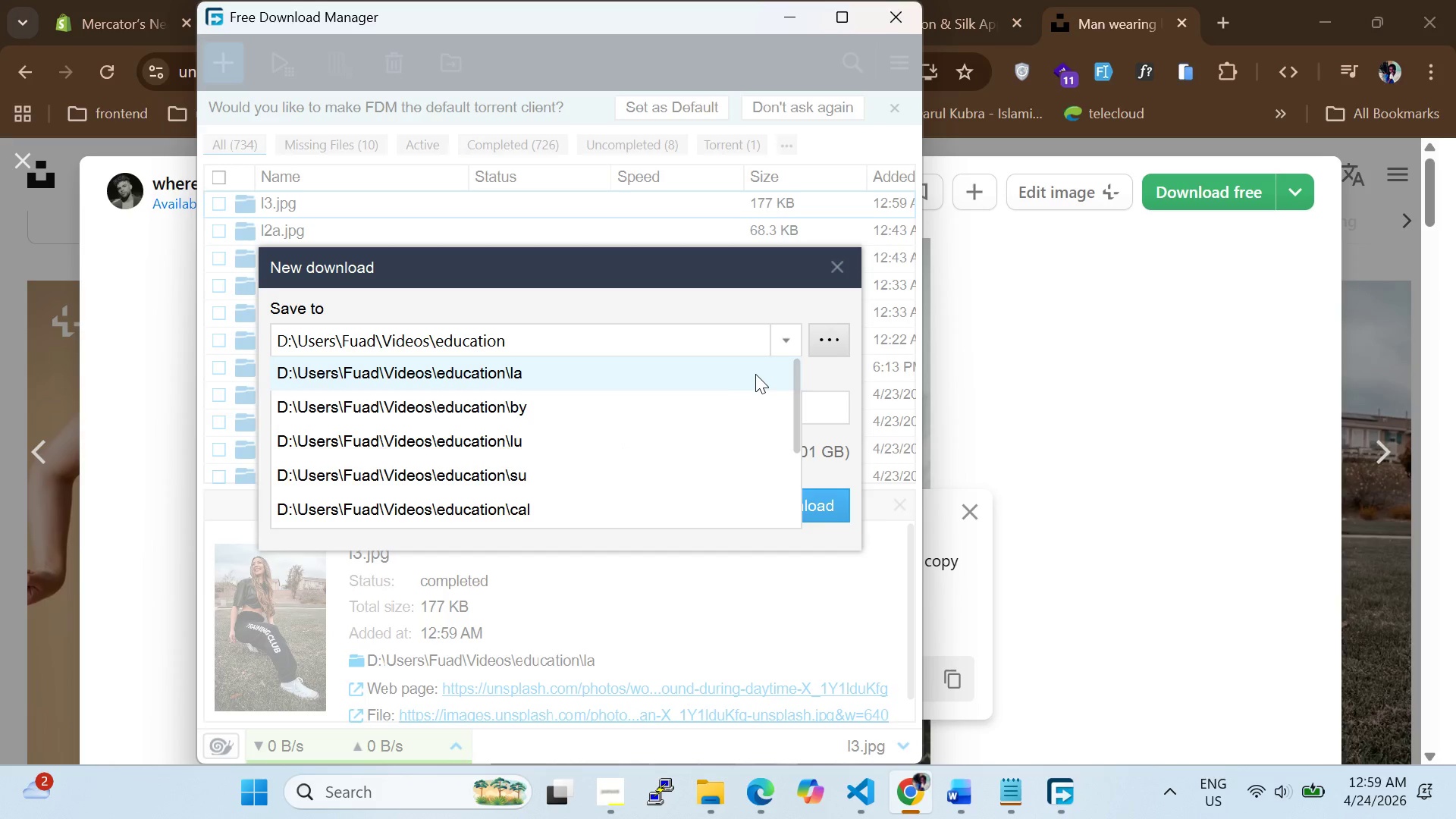 
left_click([755, 374])
 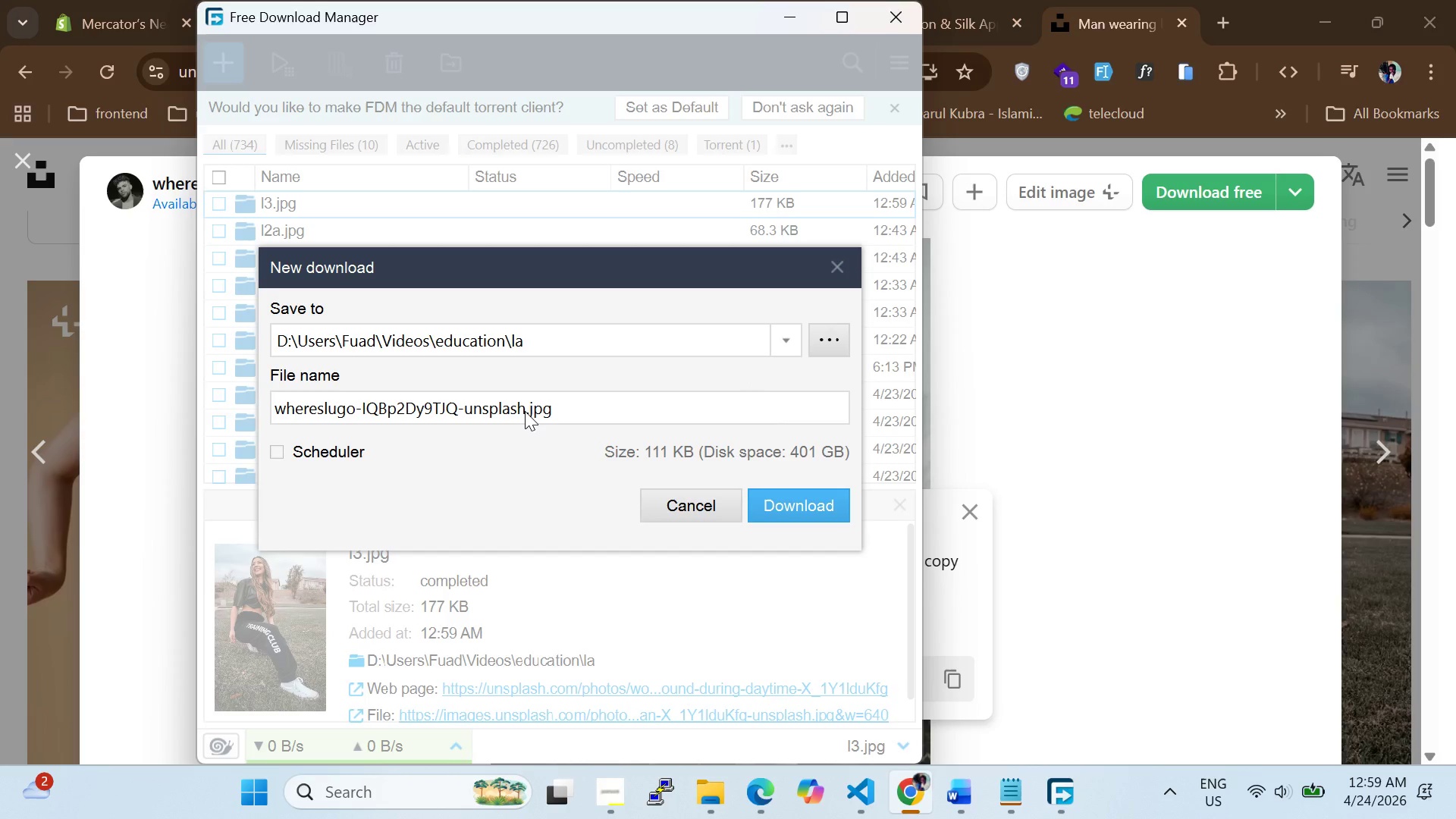 
left_click_drag(start_coordinate=[522, 410], to_coordinate=[53, 432])
 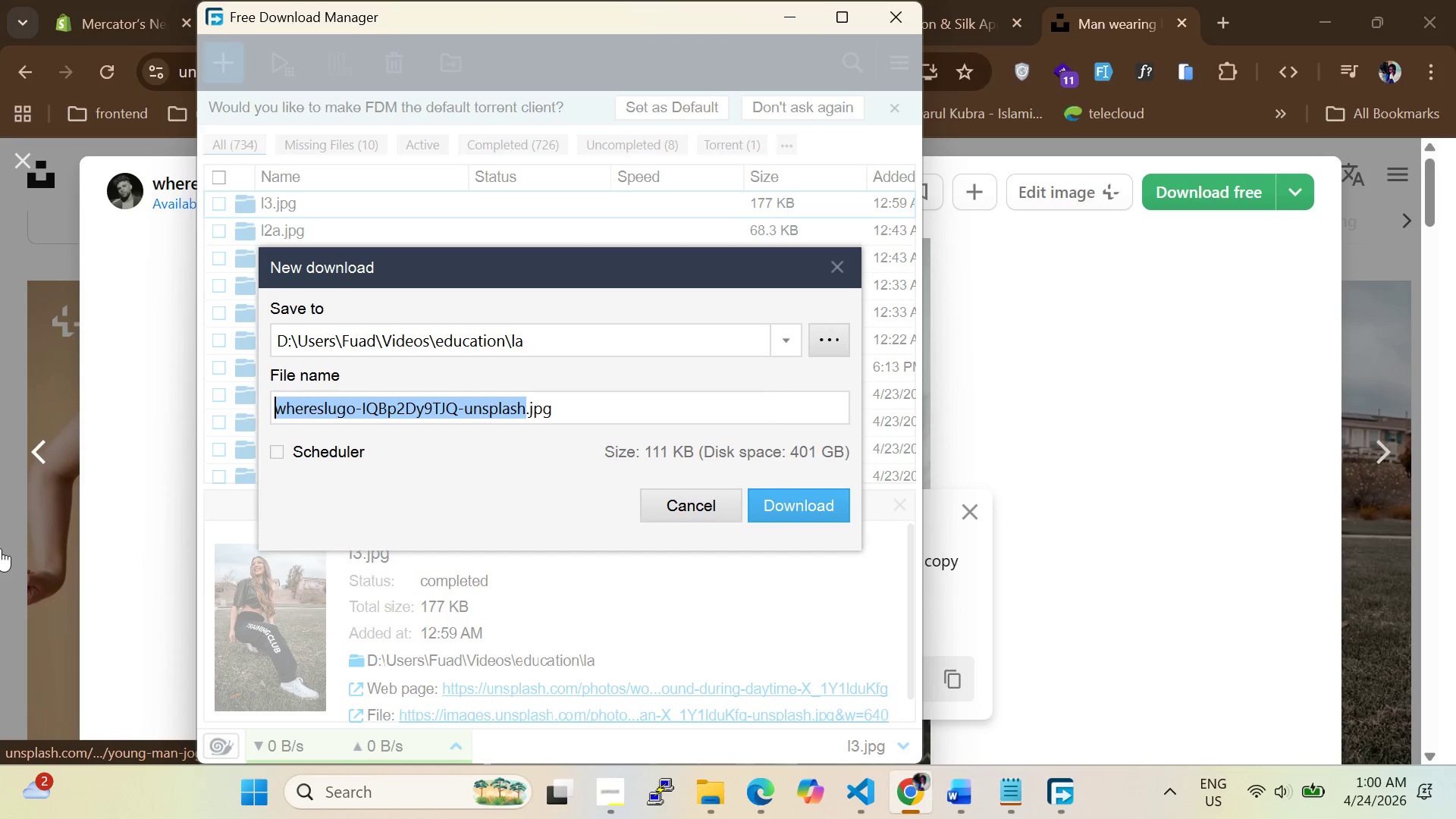 
type(l3a)
 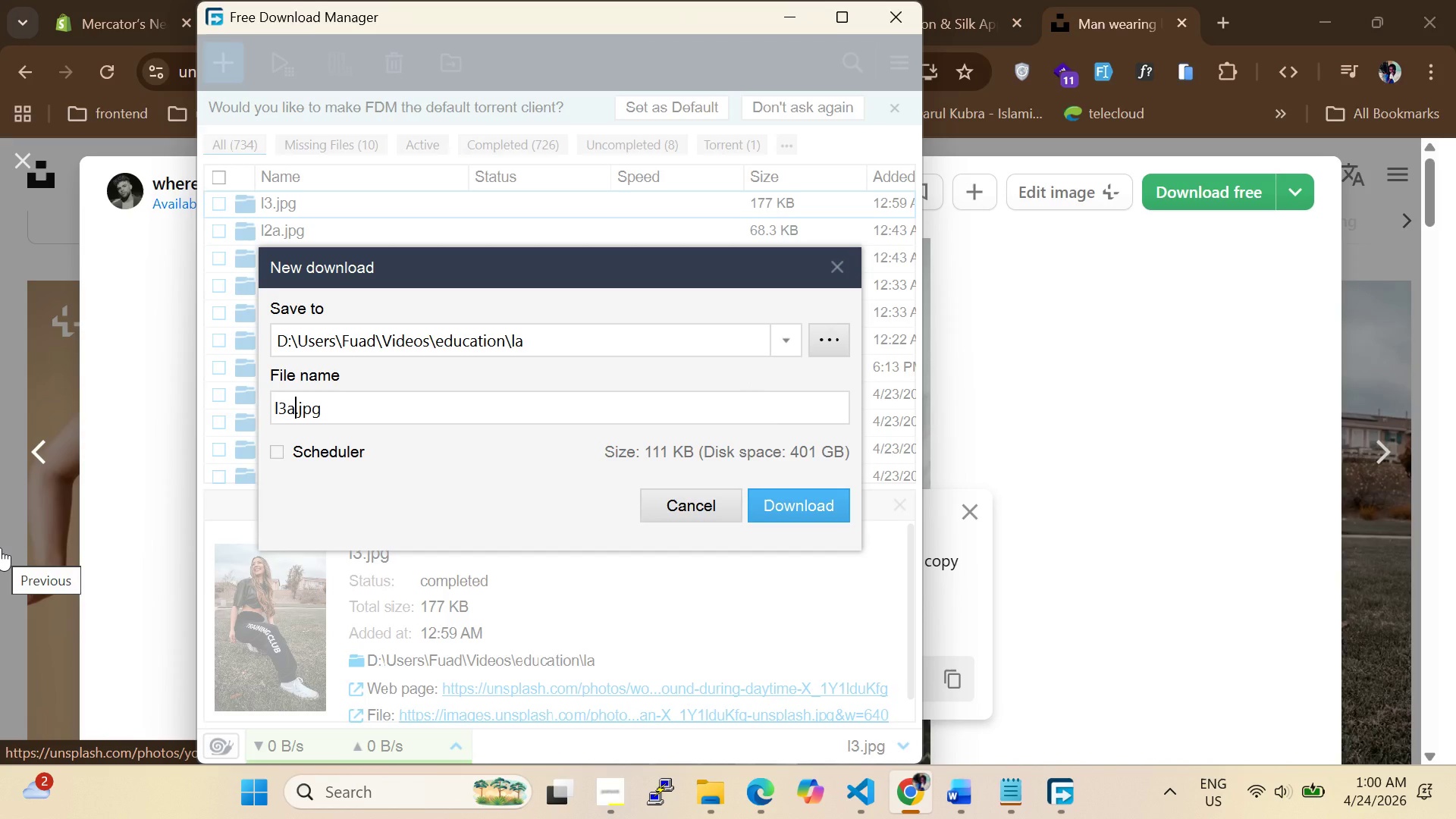 
key(Enter)
 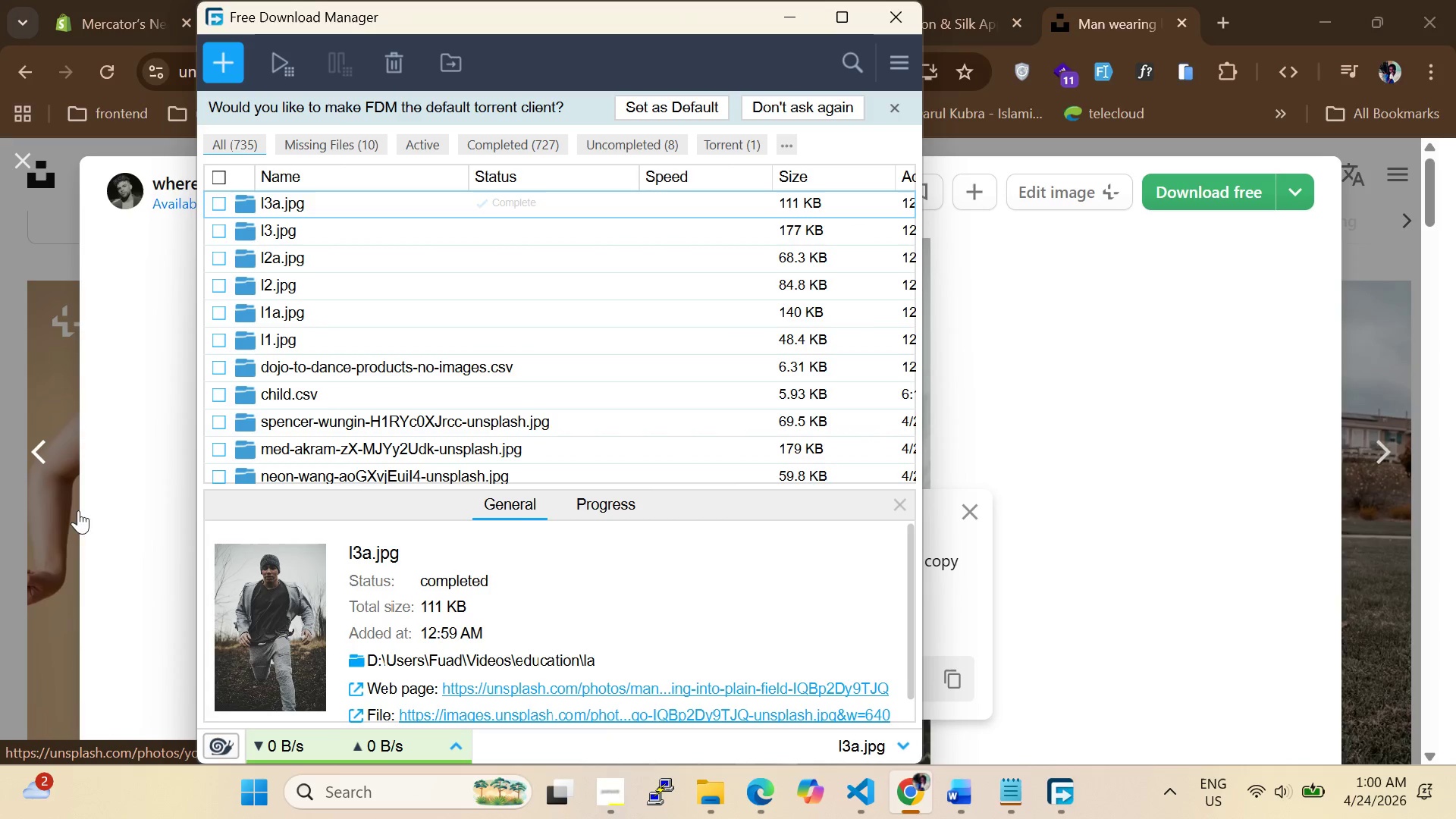 
left_click([141, 425])
 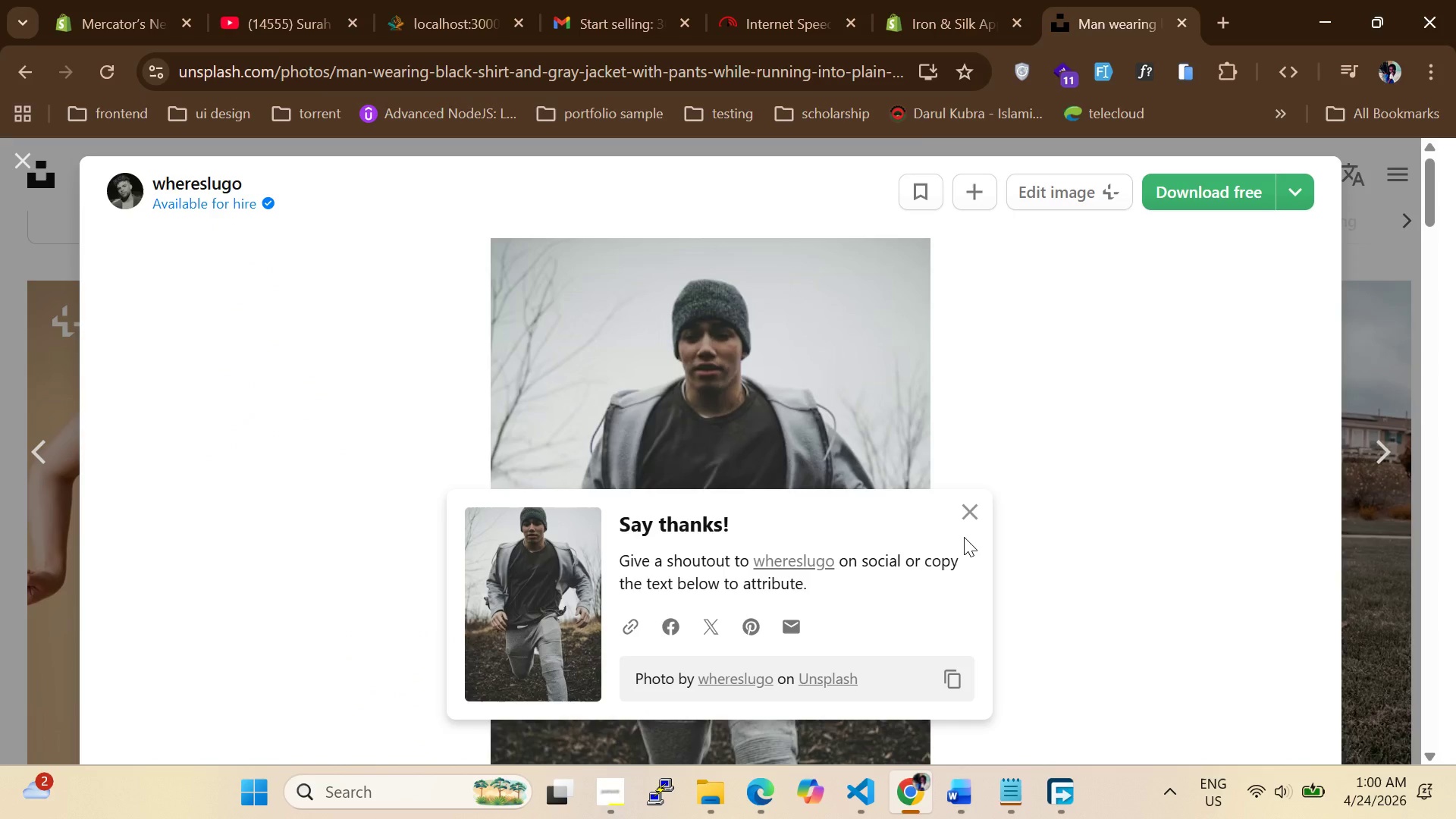 
left_click([974, 524])
 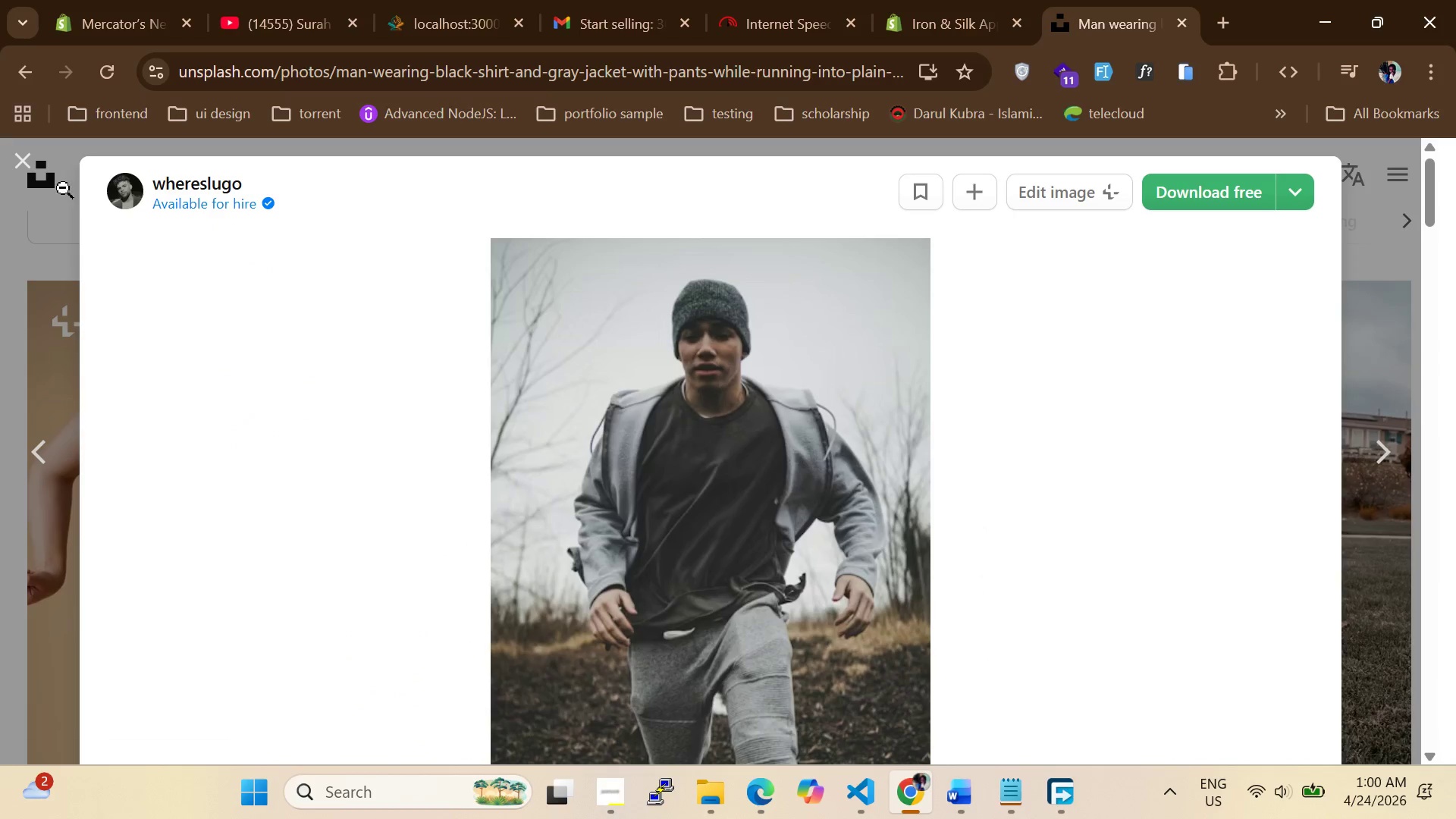 
left_click([24, 164])
 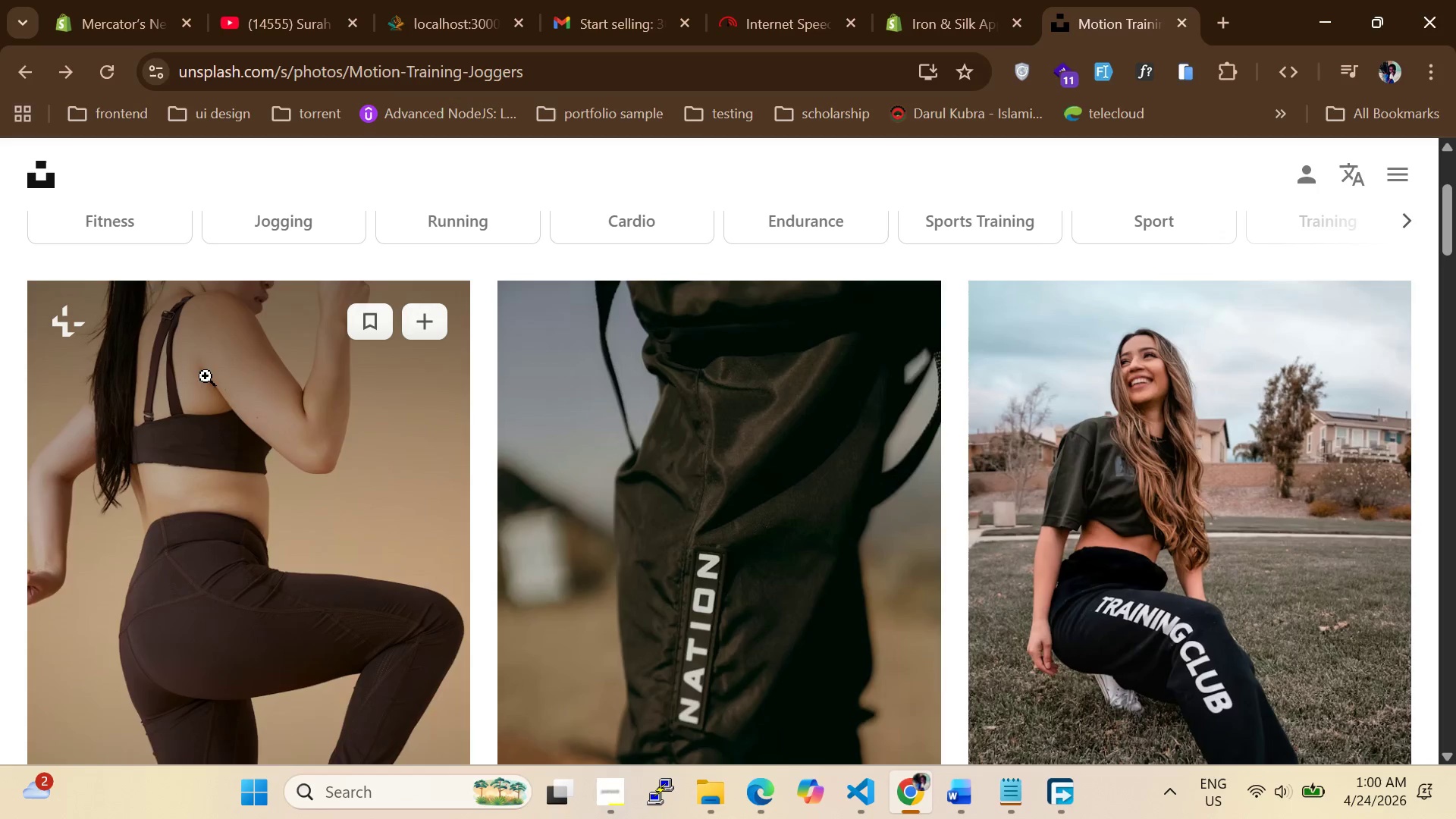 
scroll: coordinate [220, 366], scroll_direction: down, amount: 21.0
 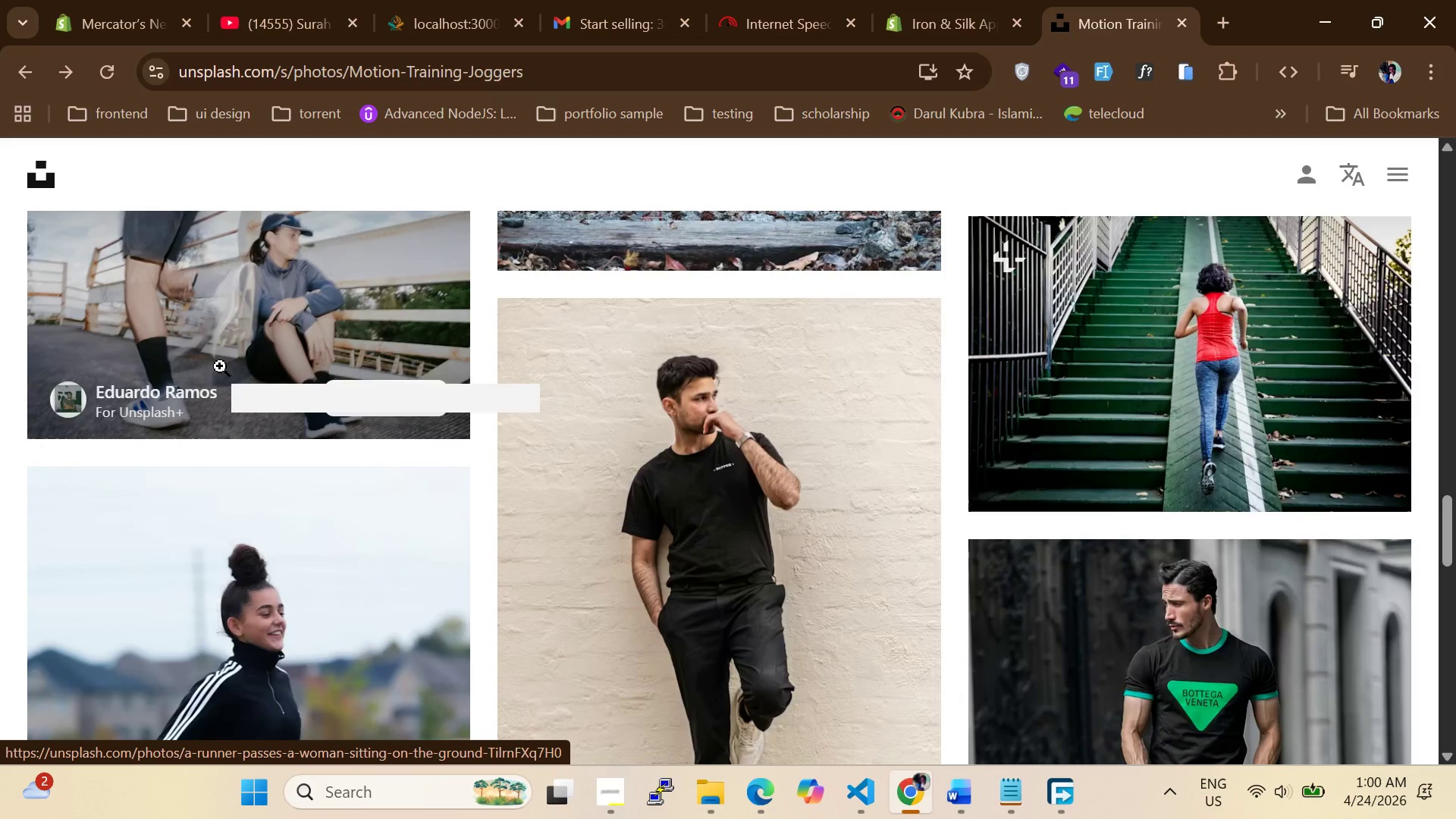 
scroll: coordinate [221, 368], scroll_direction: down, amount: 4.0
 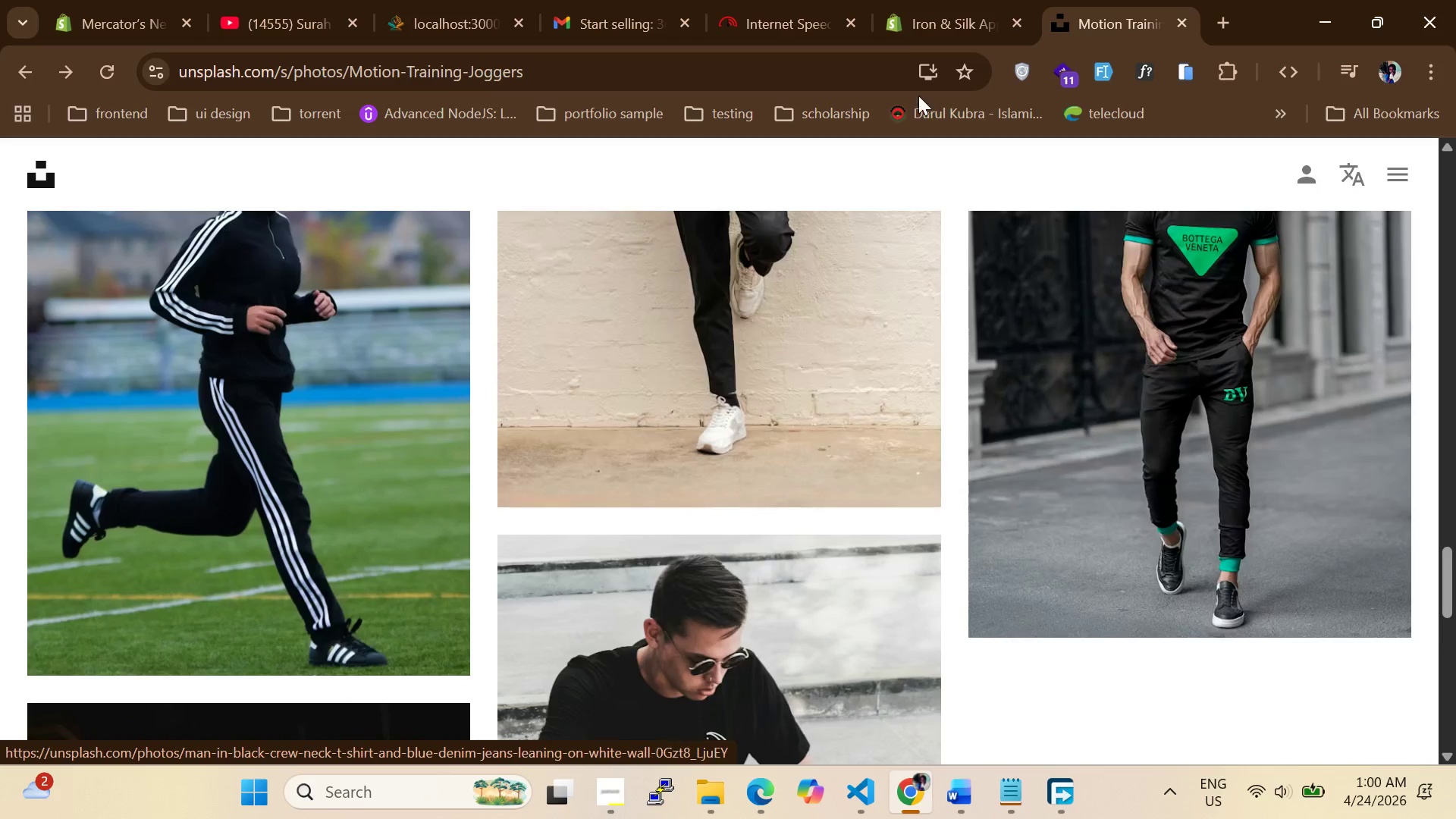 
left_click_drag(start_coordinate=[906, 0], to_coordinate=[909, 4])
 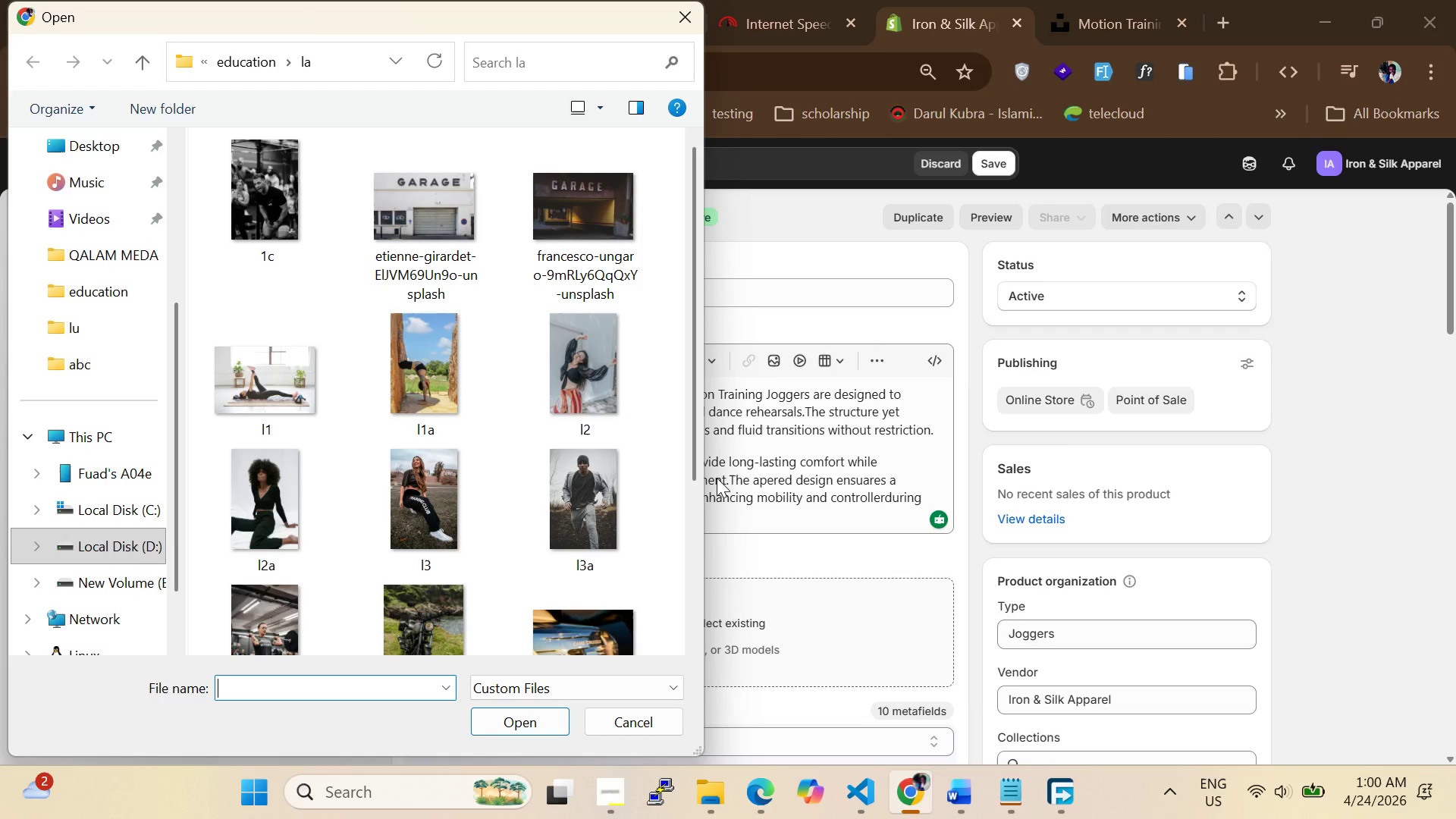 
scroll: coordinate [404, 559], scroll_direction: down, amount: 3.0
 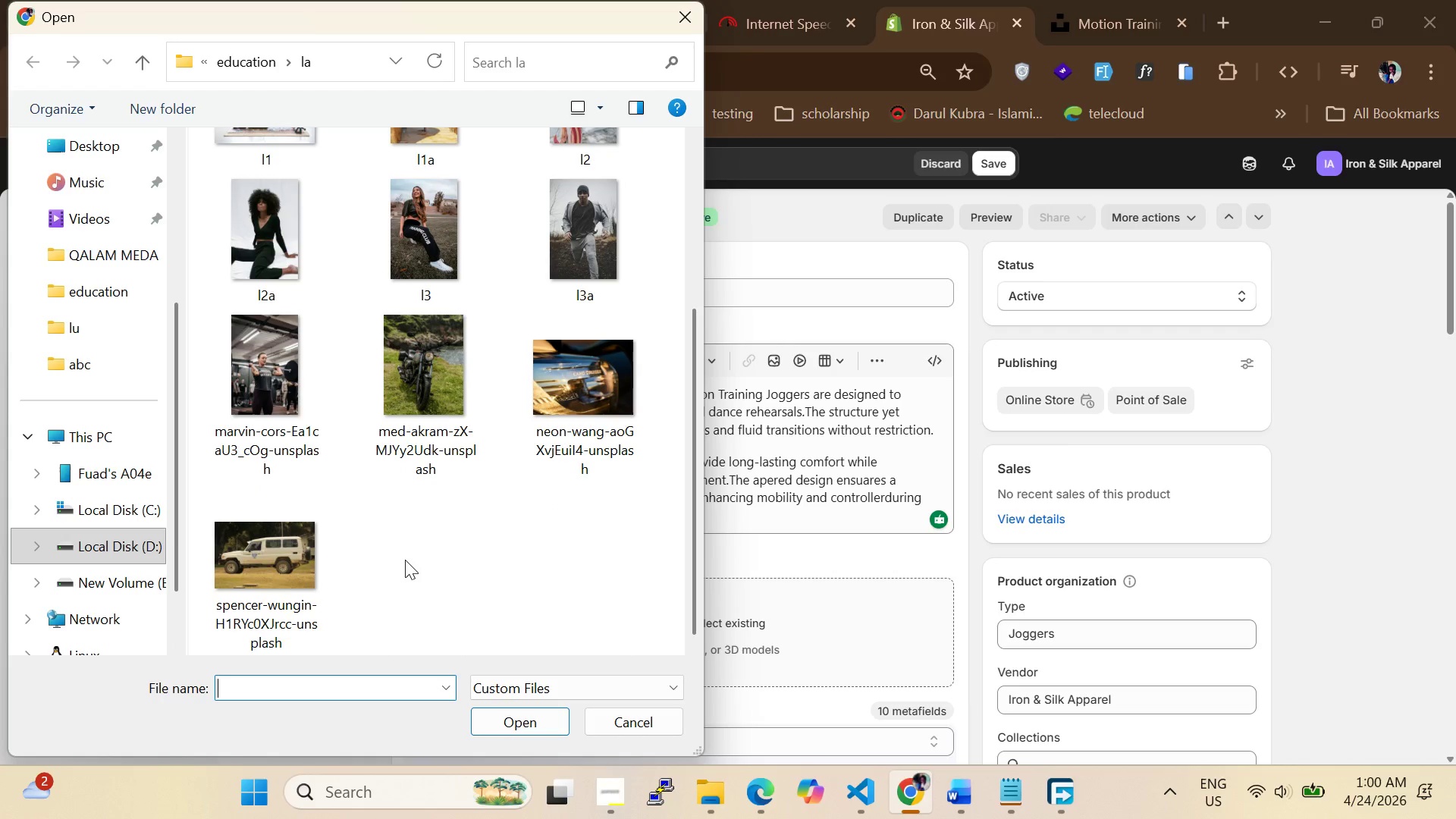 
scroll: coordinate [405, 560], scroll_direction: up, amount: 2.0
 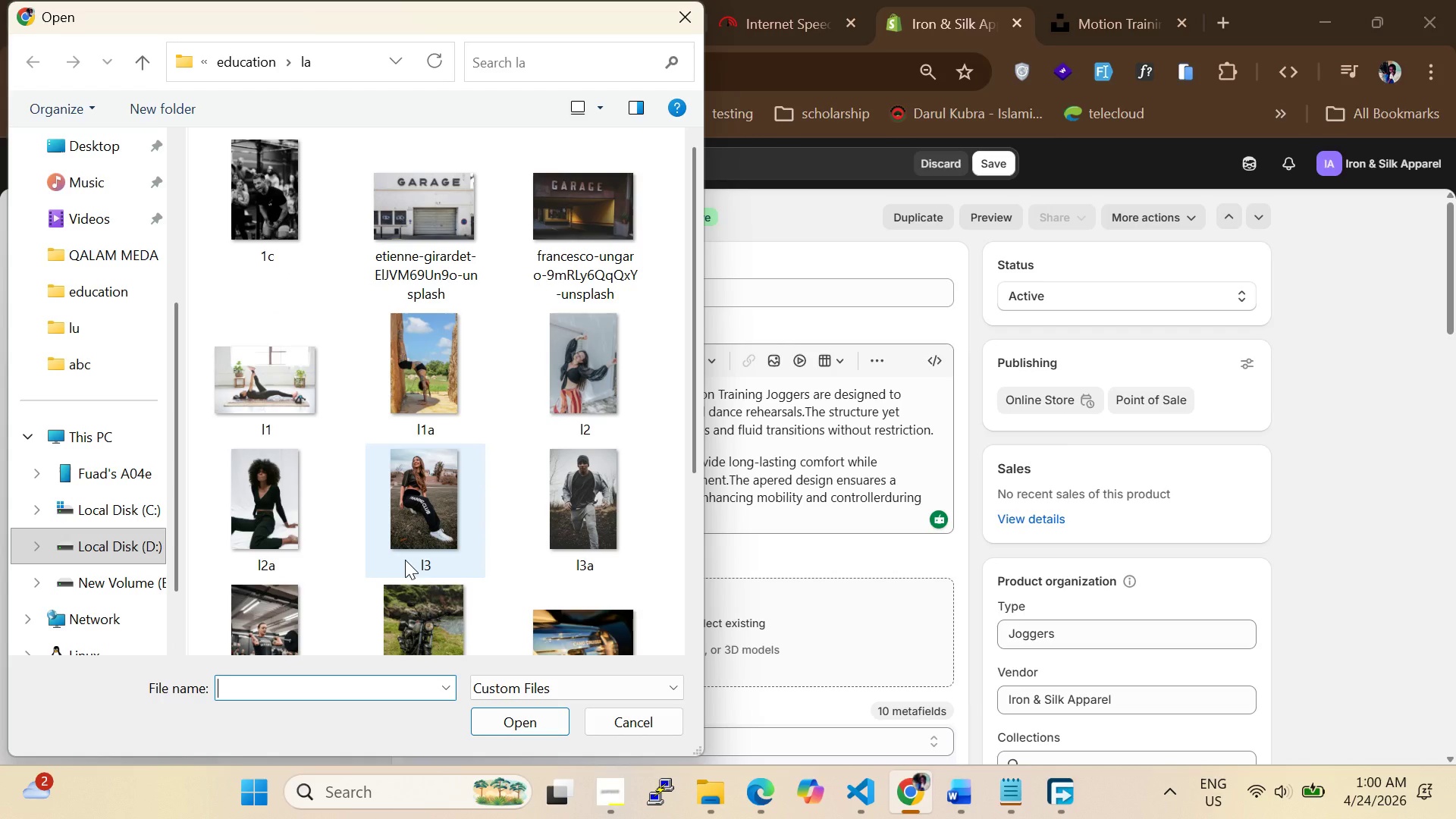 
scroll: coordinate [405, 560], scroll_direction: none, amount: 0.0
 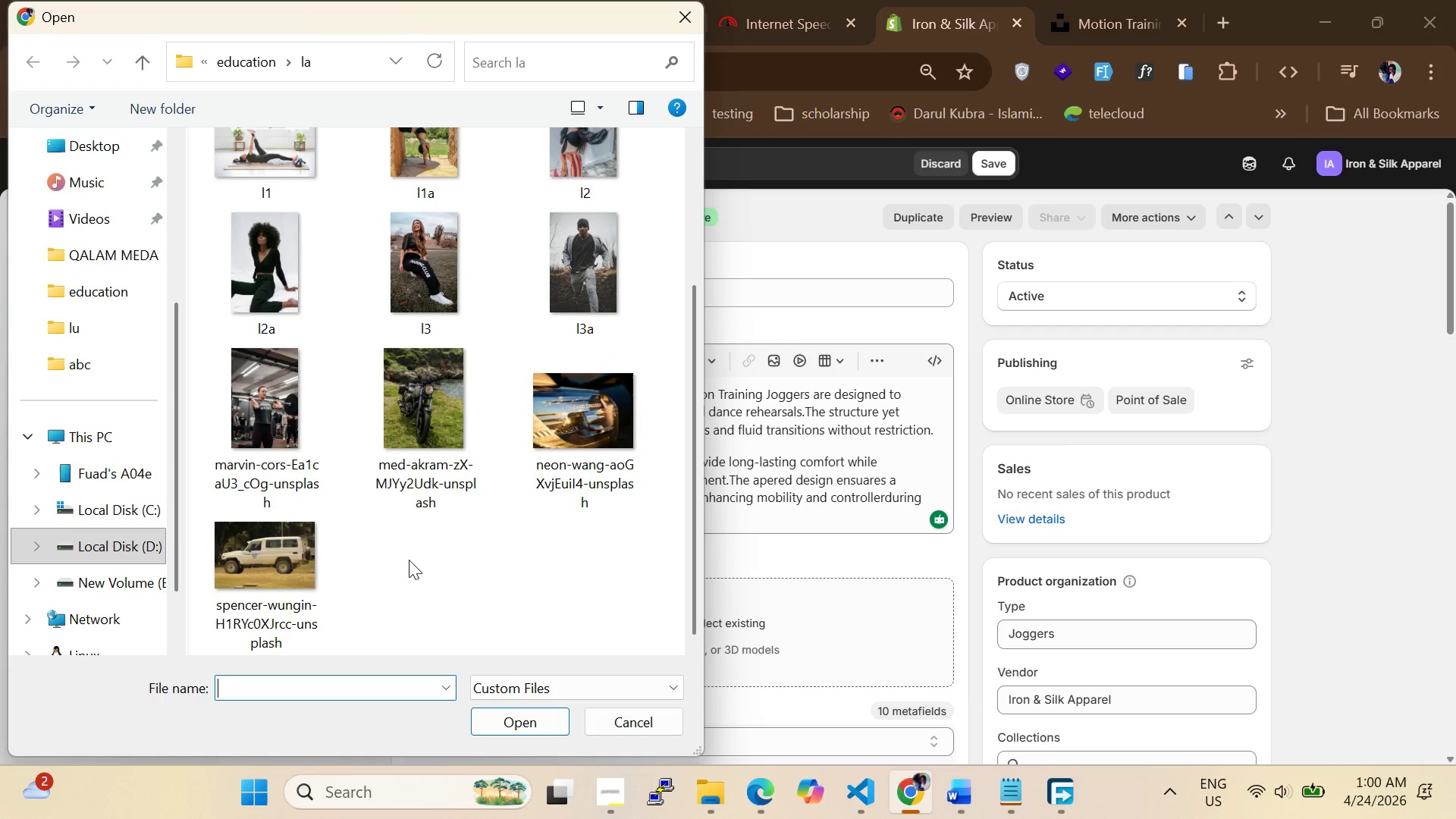 
scroll: coordinate [409, 560], scroll_direction: down, amount: 1.0
 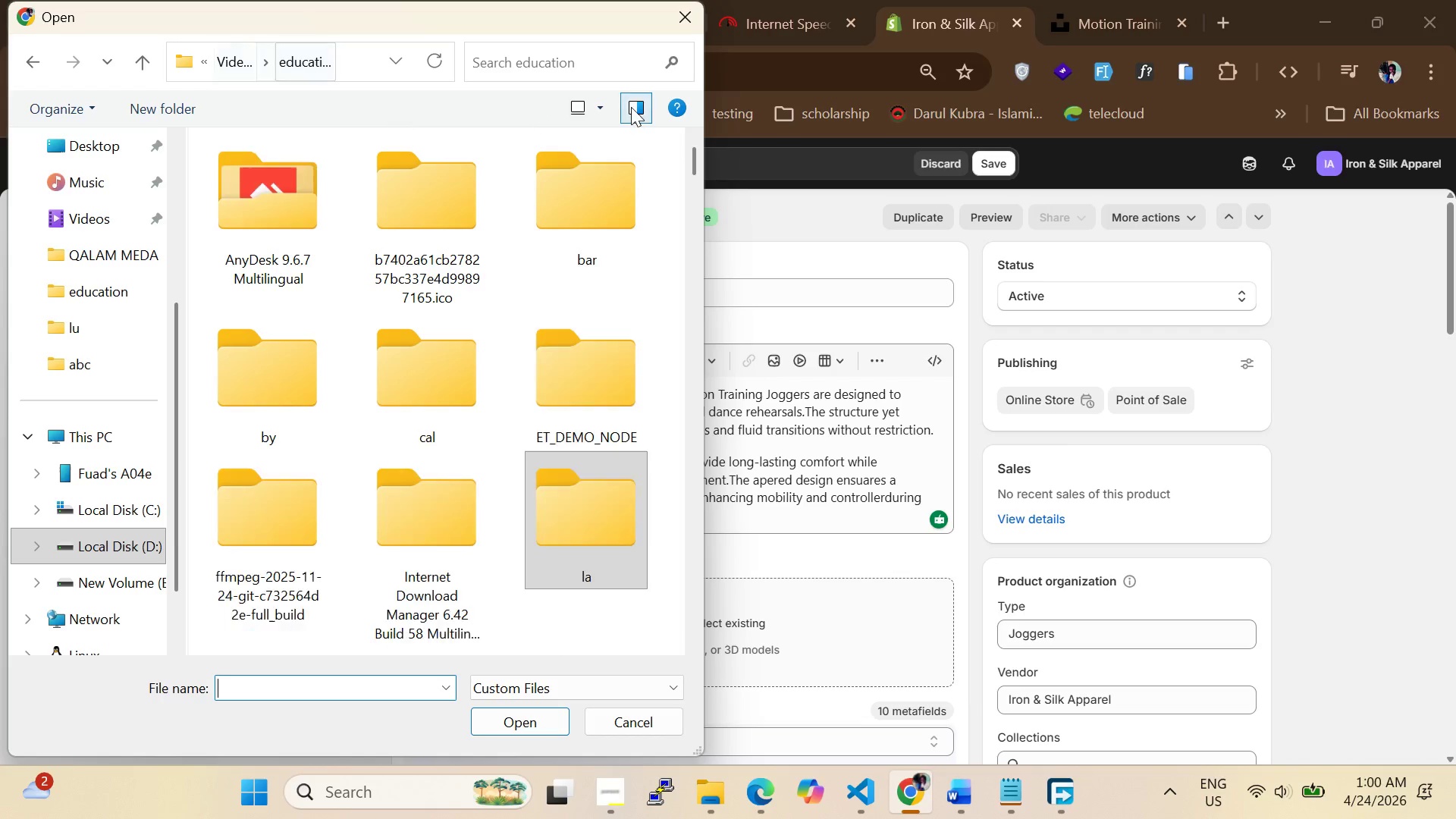 
left_click([488, 66])
 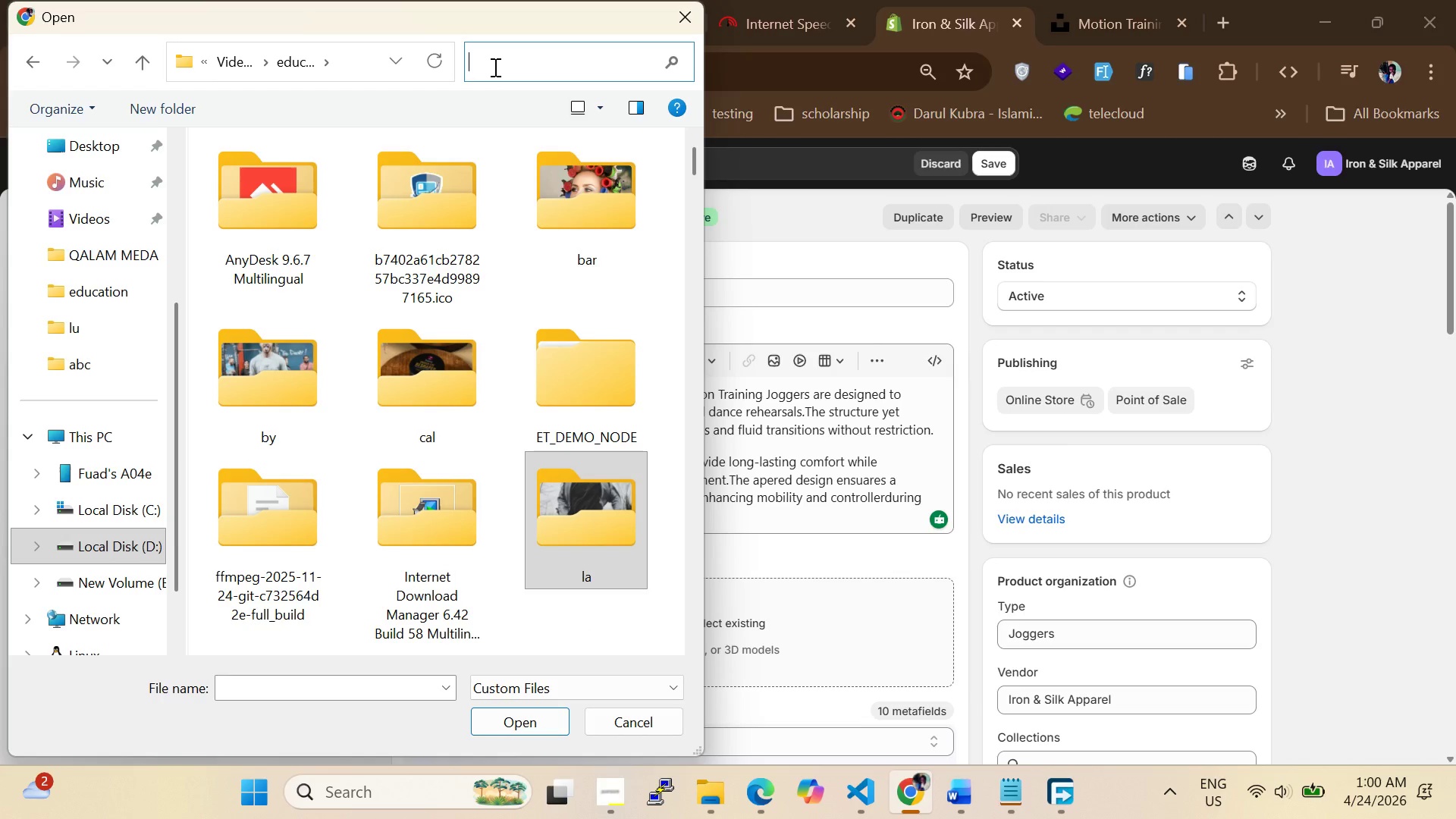 
hold_key(key=F, duration=0.53)
 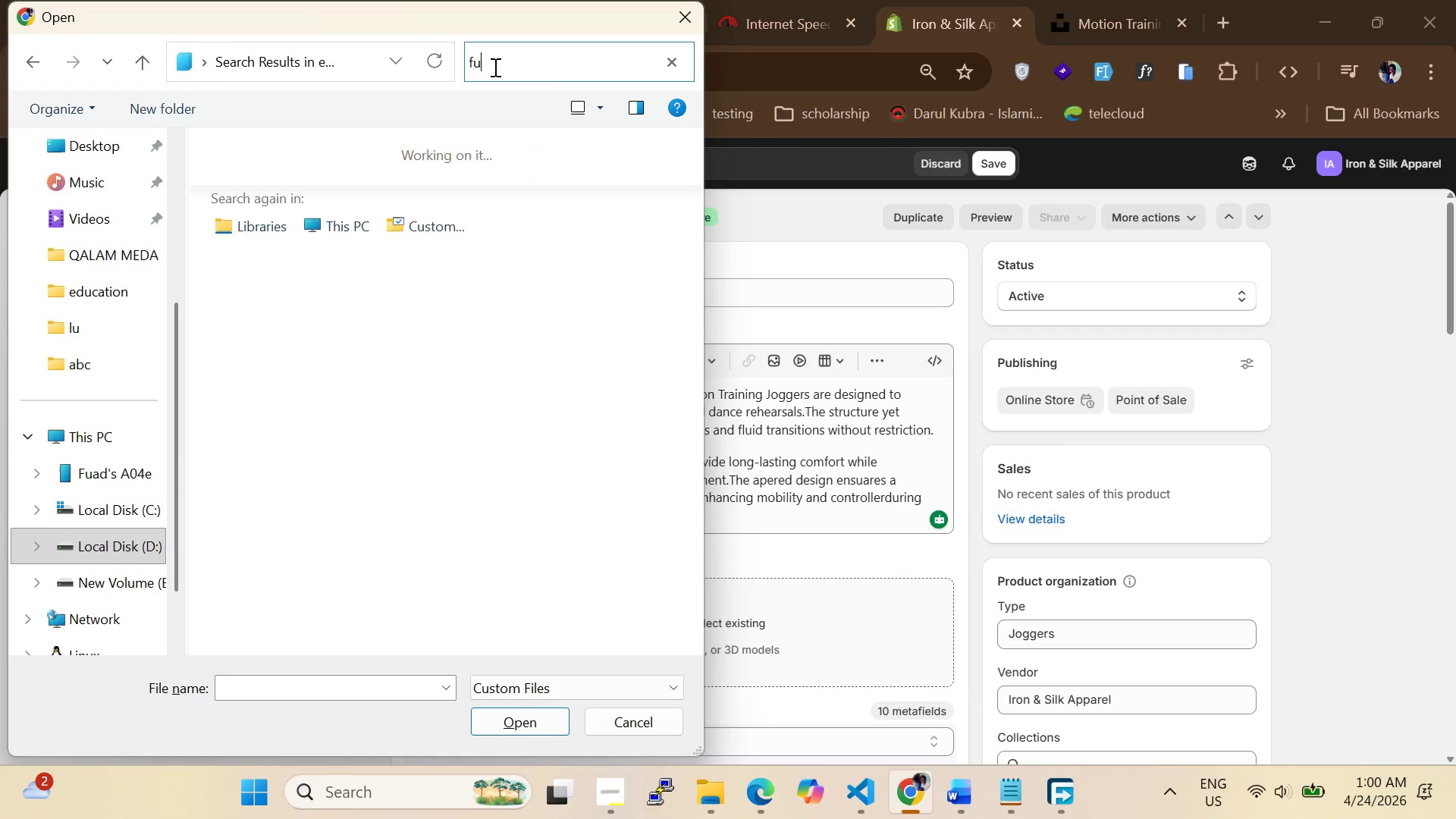 
key(U)
 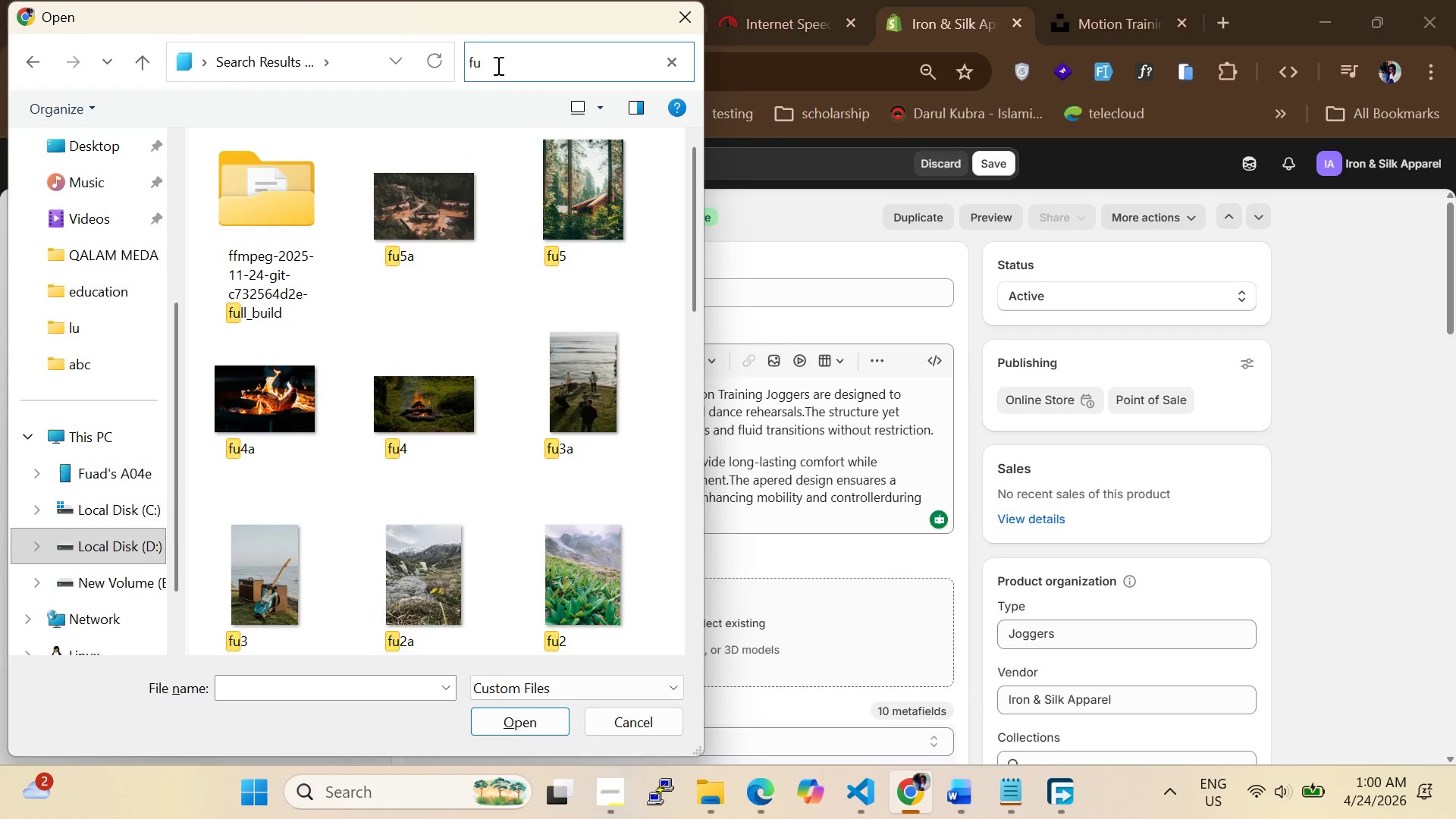 
mouse_move([428, 229])
 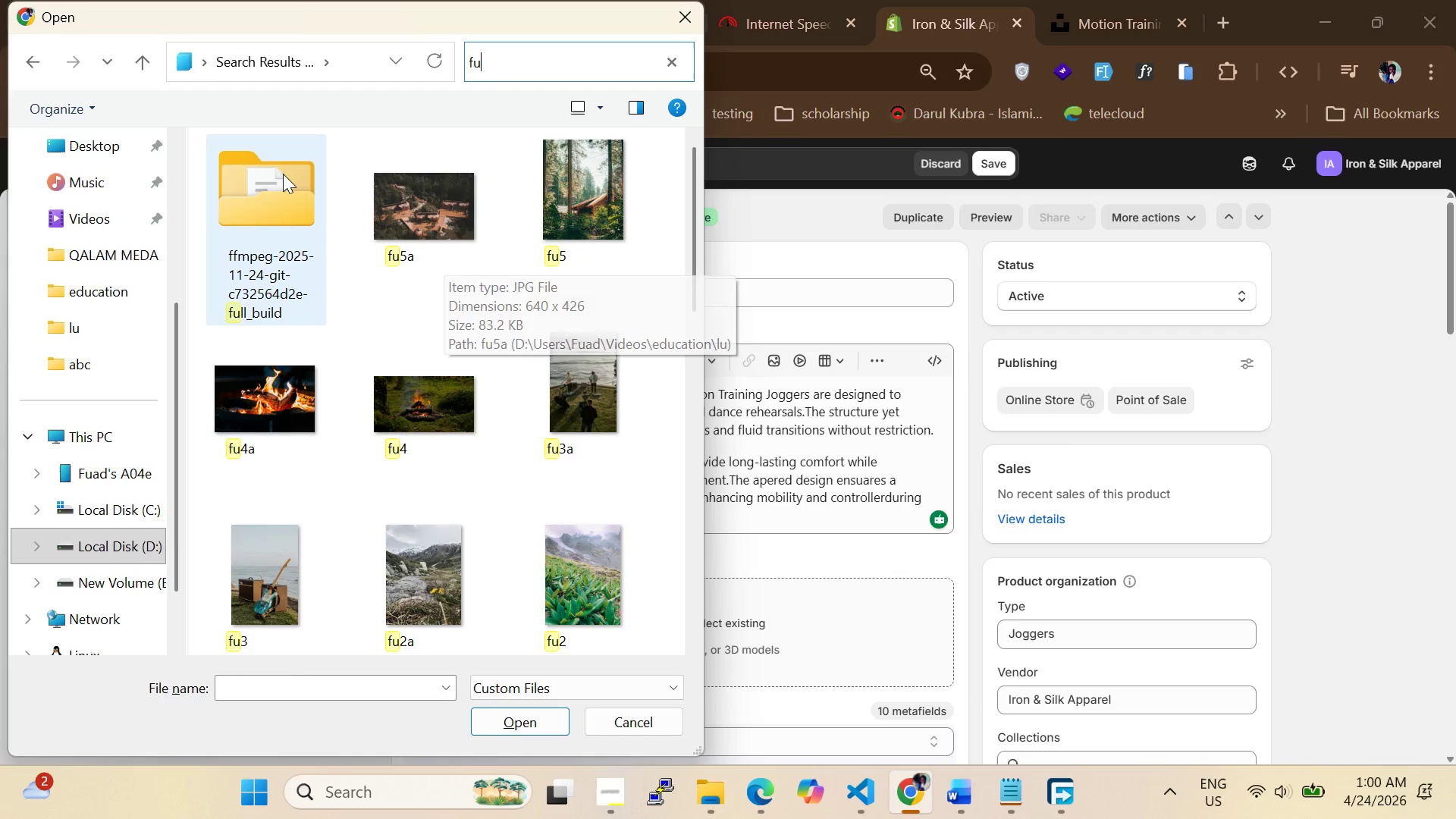 
mouse_move([278, 190])
 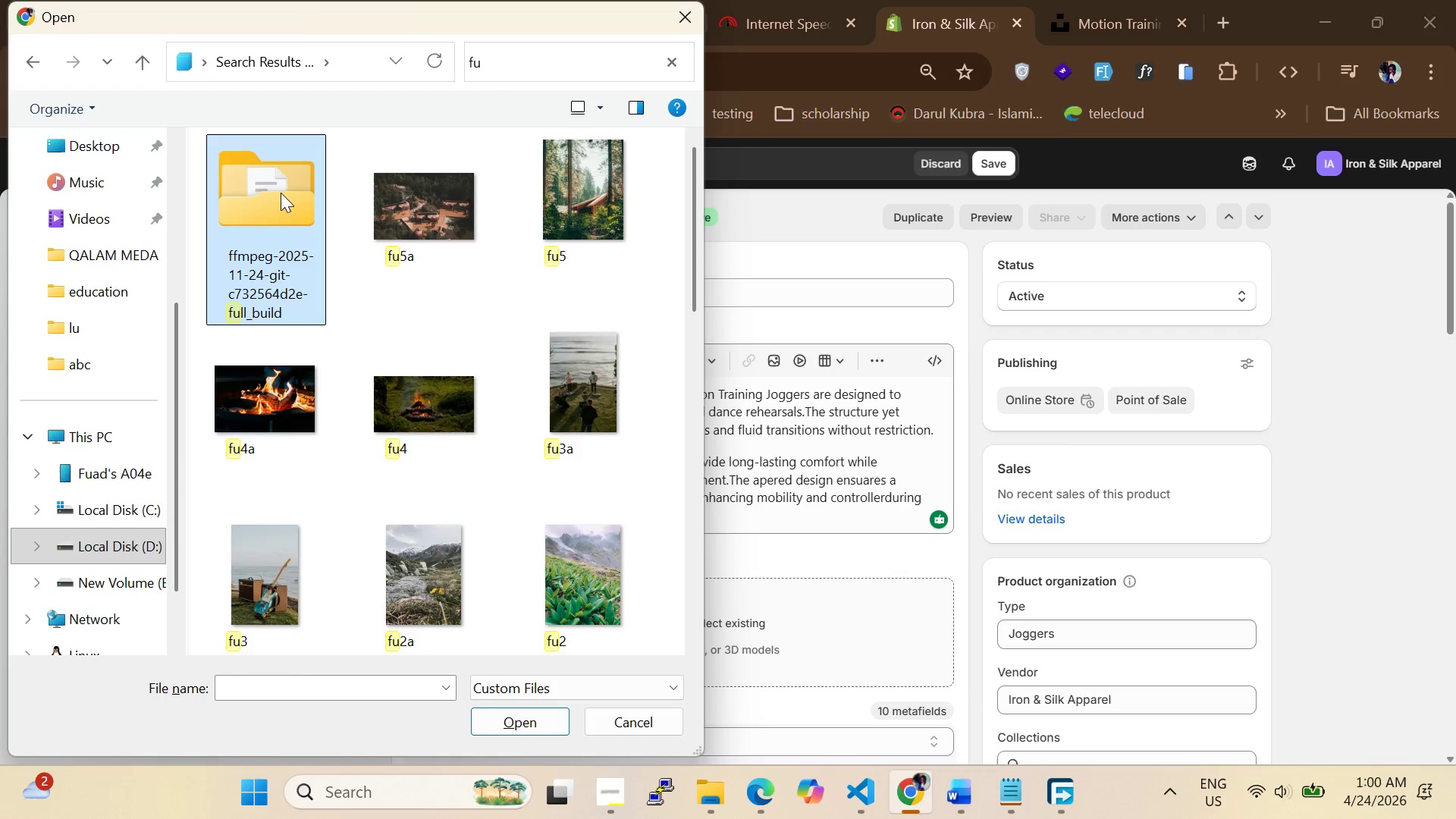 
double_click([281, 193])
 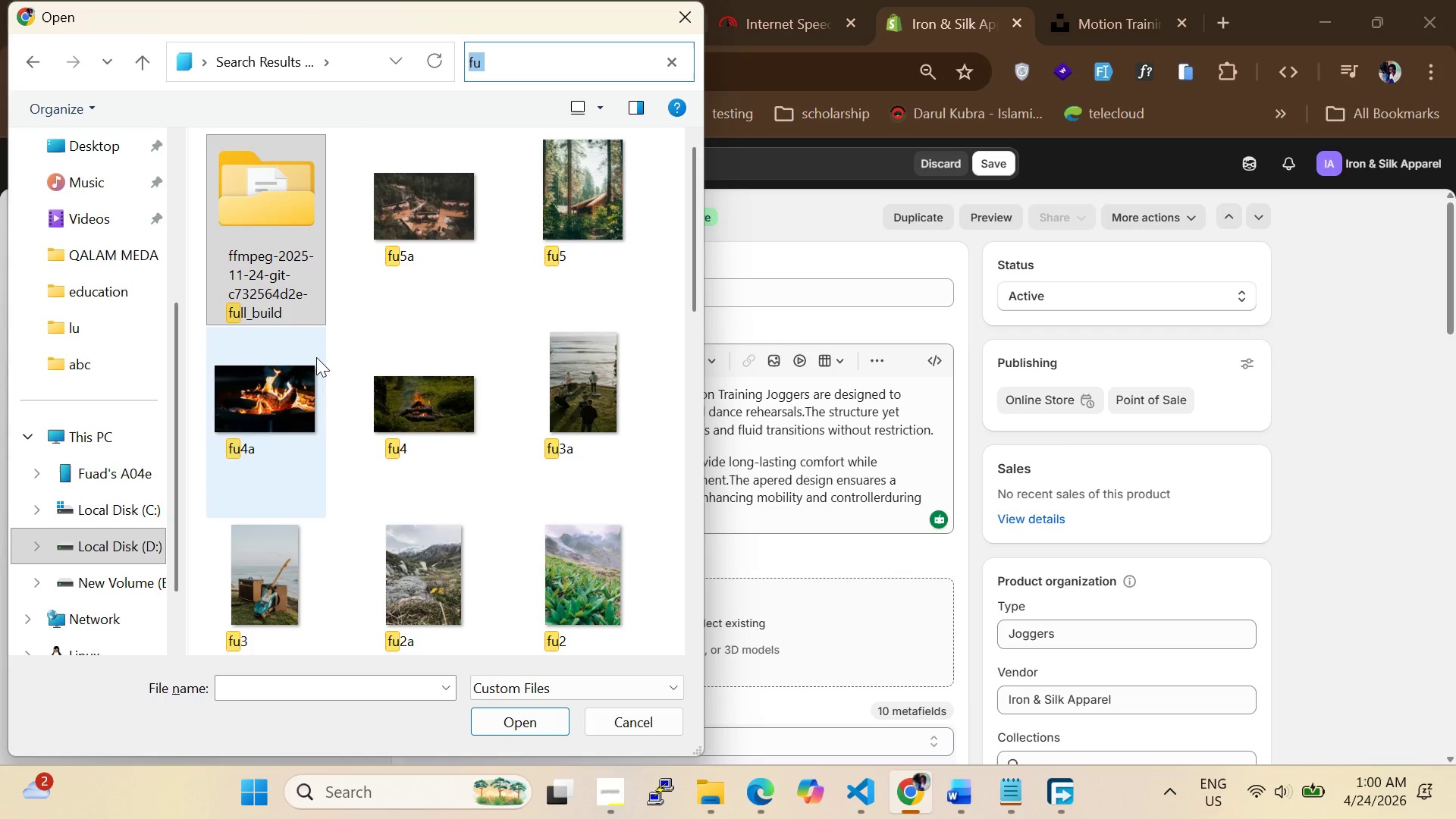 
wait(6.31)
 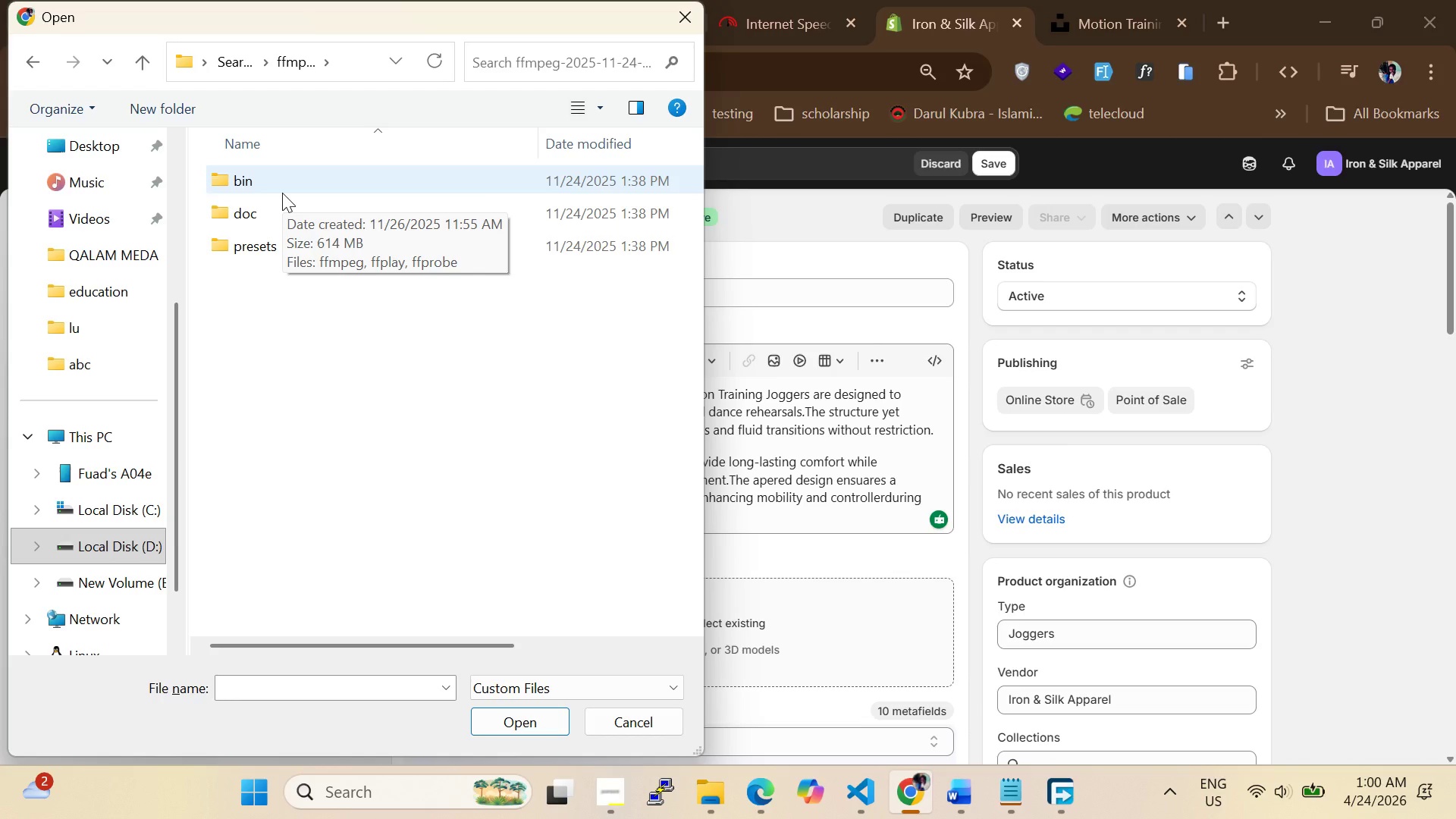 
scroll: coordinate [297, 321], scroll_direction: down, amount: 9.0
 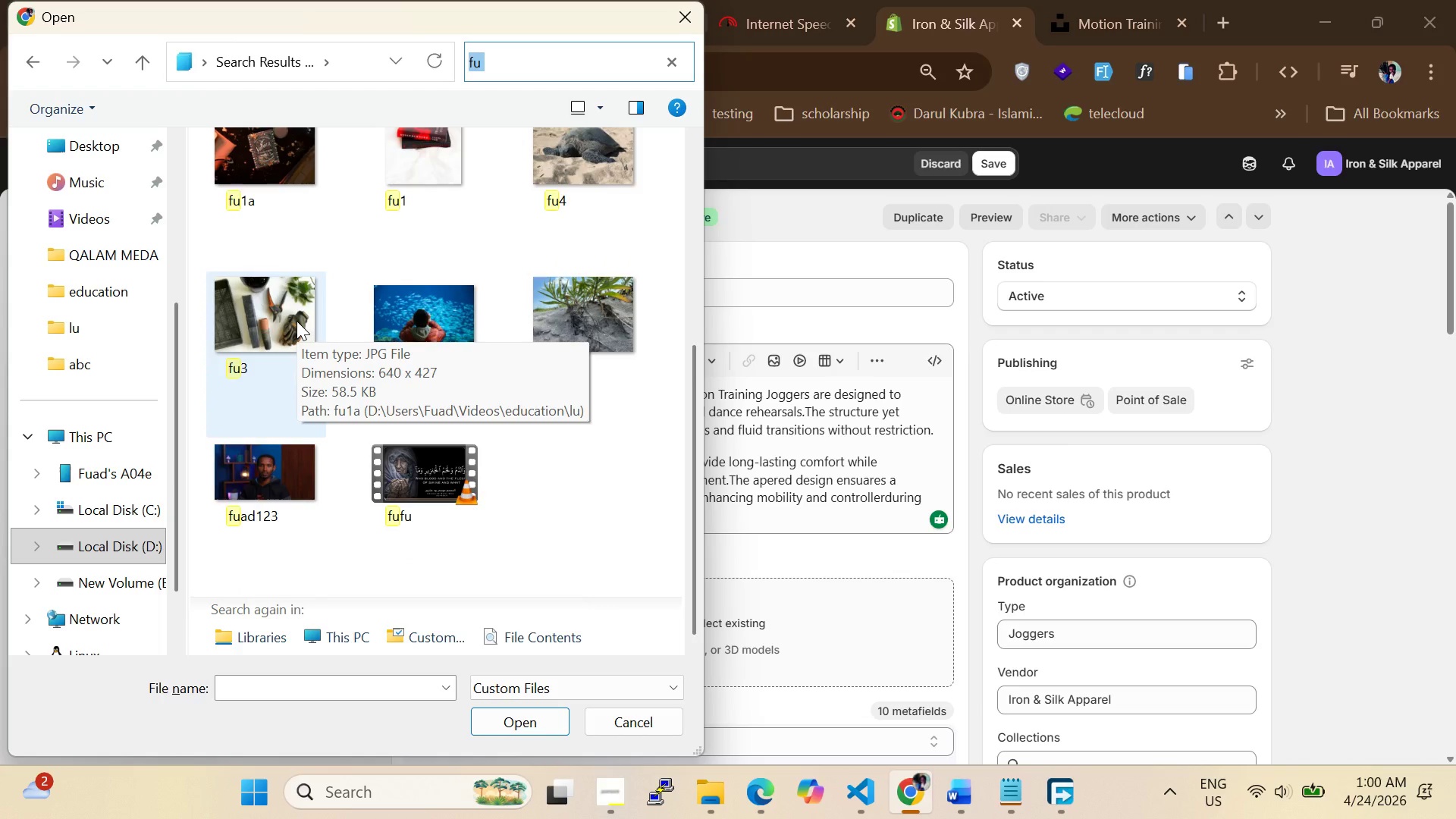 
scroll: coordinate [297, 321], scroll_direction: up, amount: 3.0
 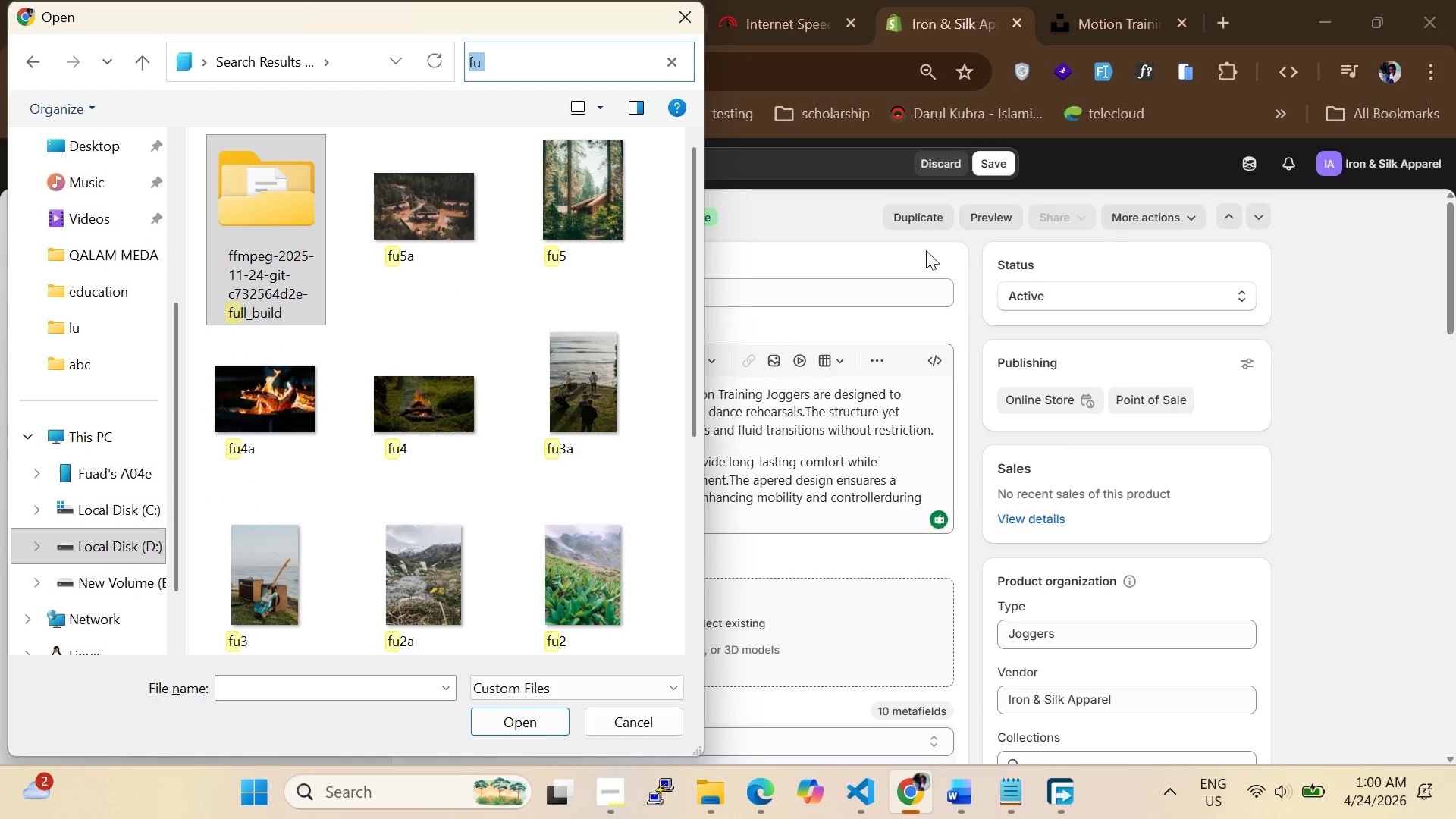 
left_click([794, 262])
 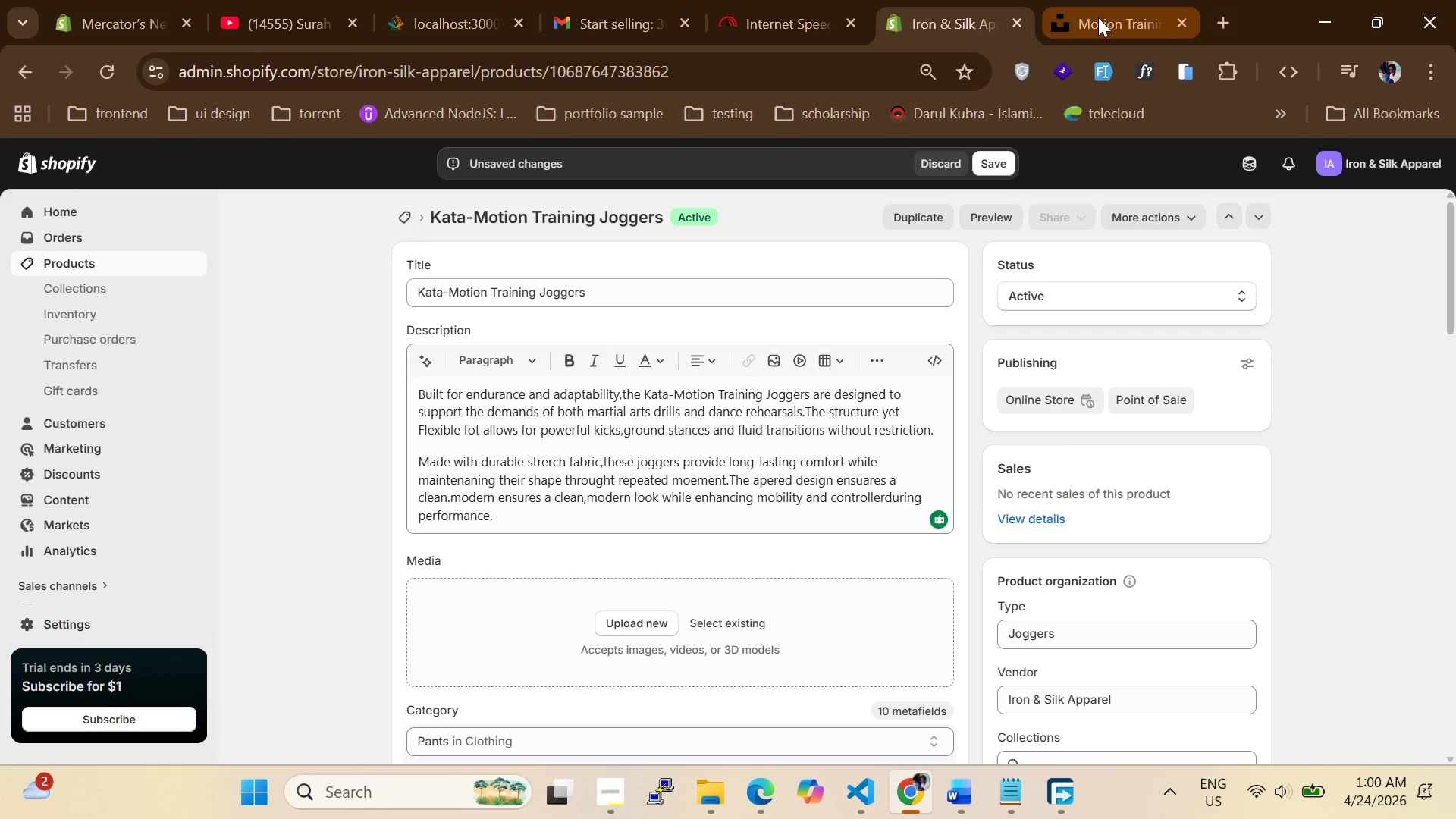 
scroll: coordinate [534, 399], scroll_direction: down, amount: 2.0
 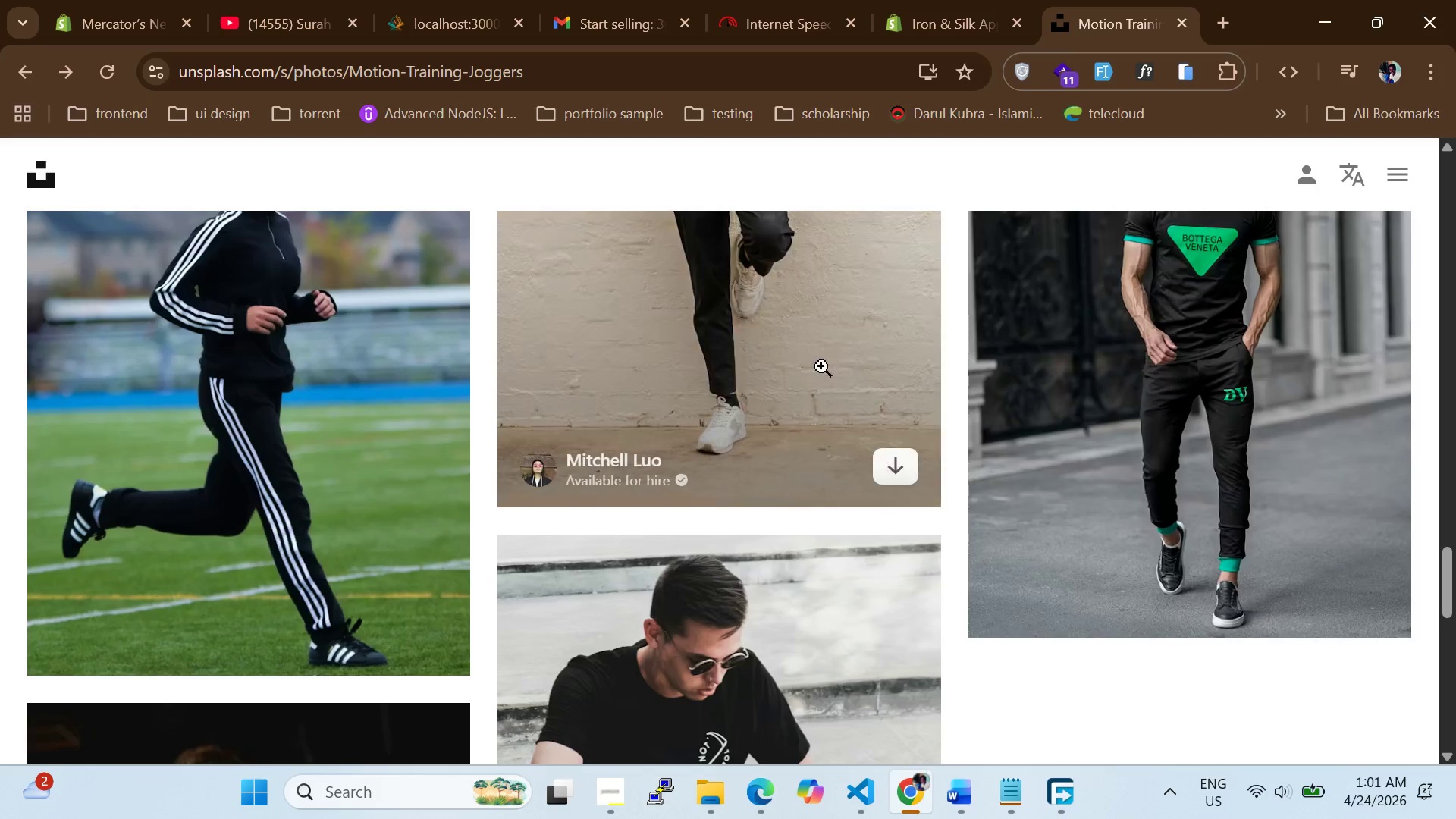 
left_click([713, 407])
 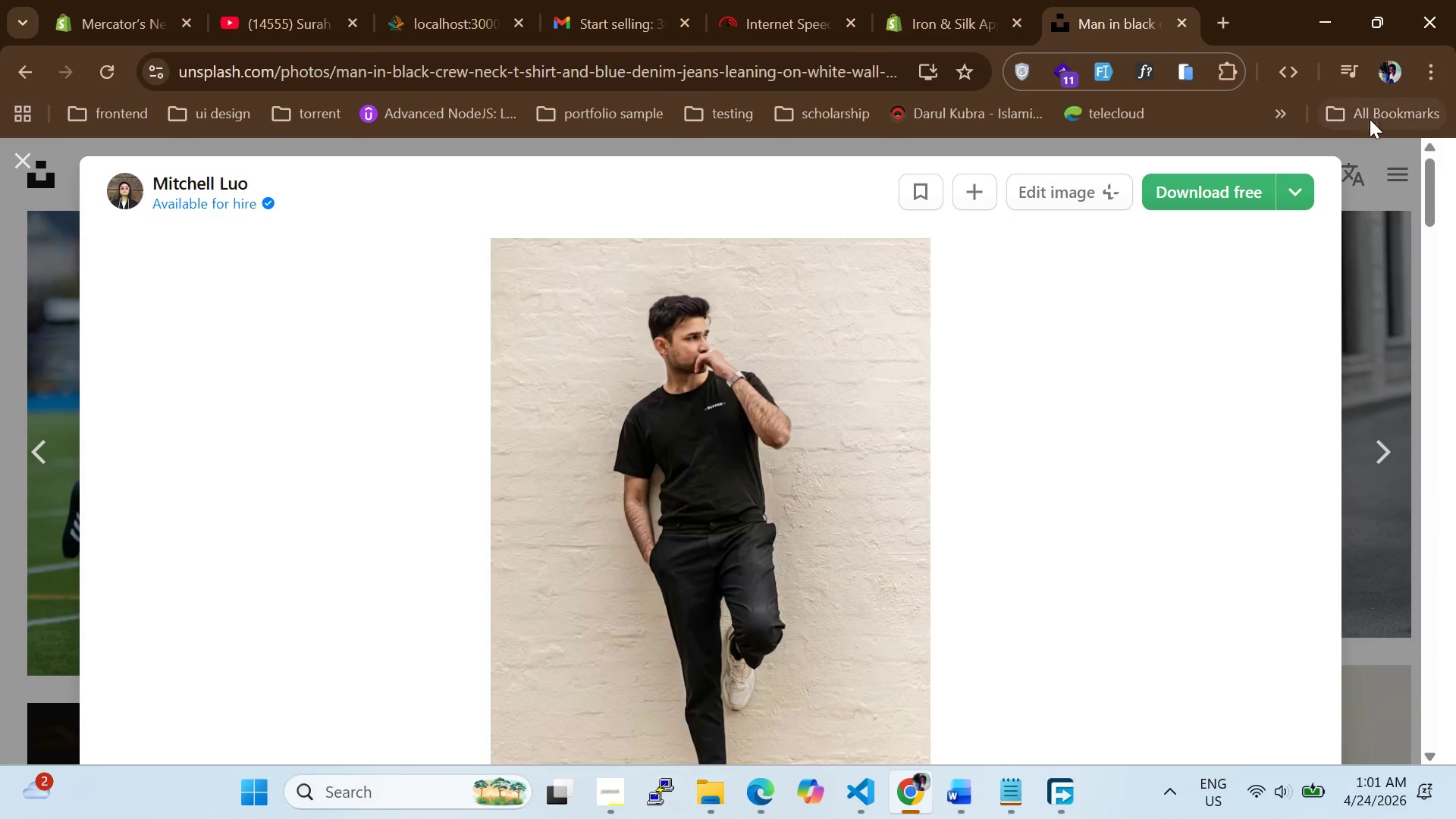 
left_click([1304, 201])
 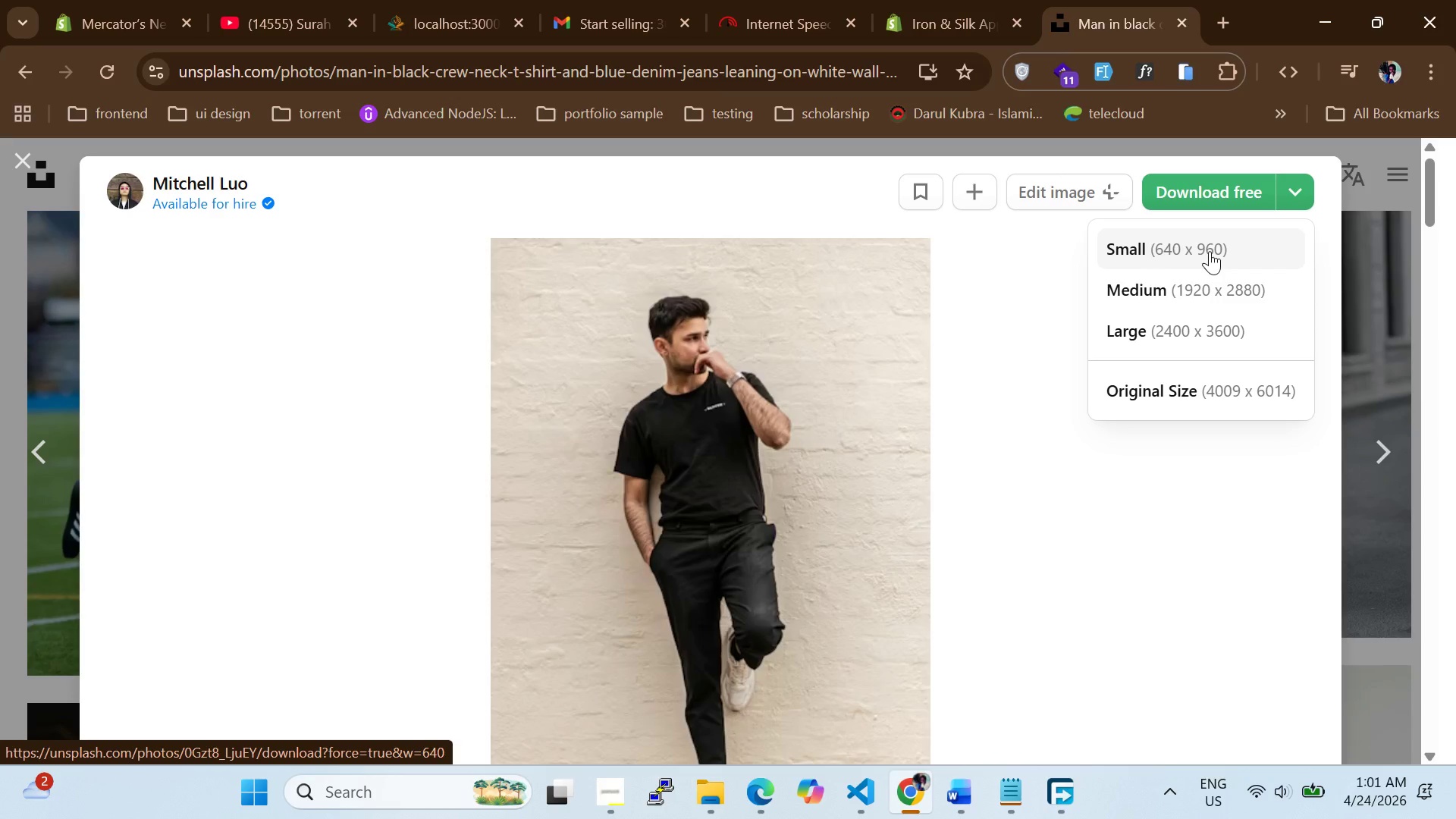 
wait(12.3)
 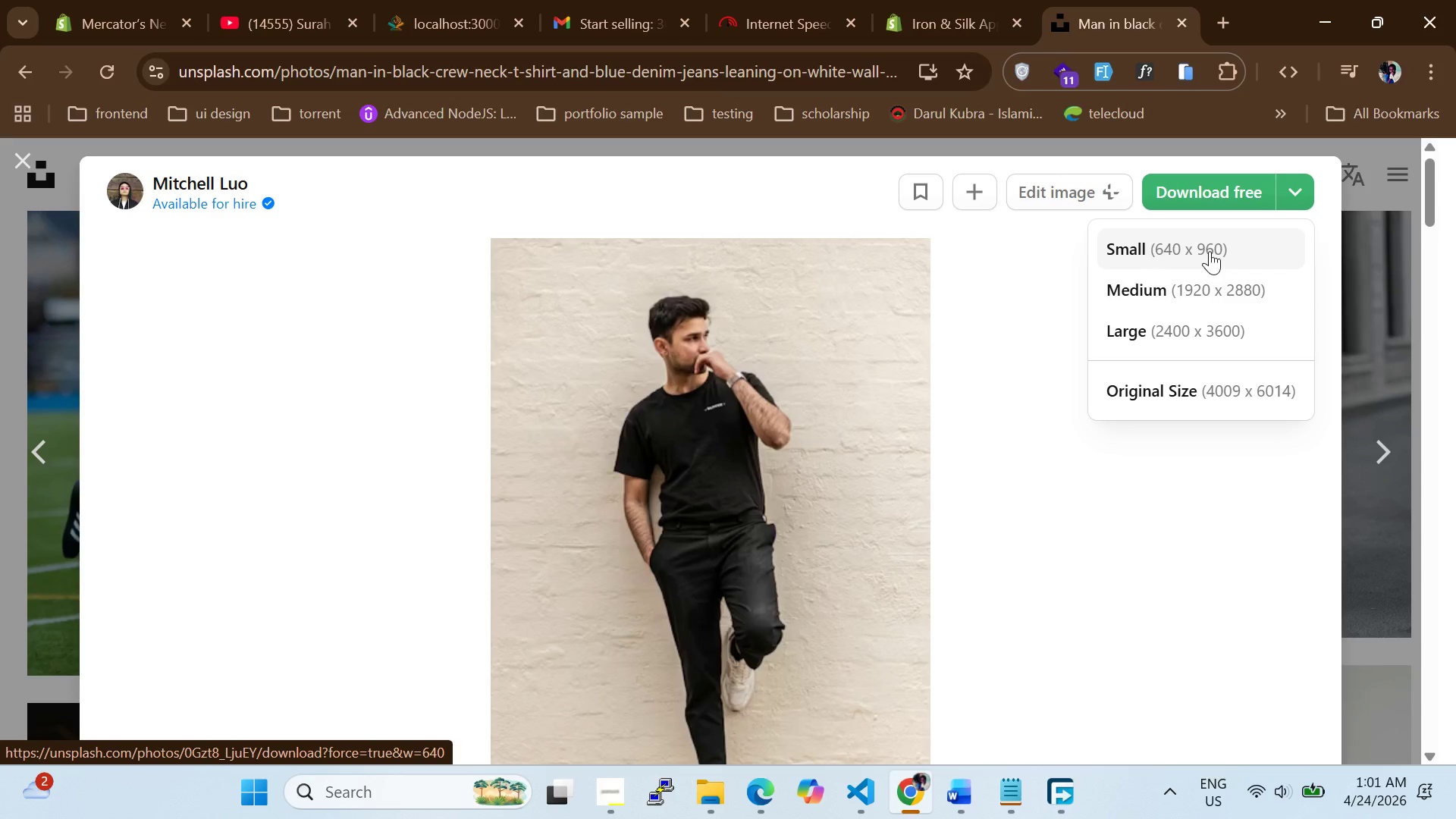 
left_click([1270, 334])
 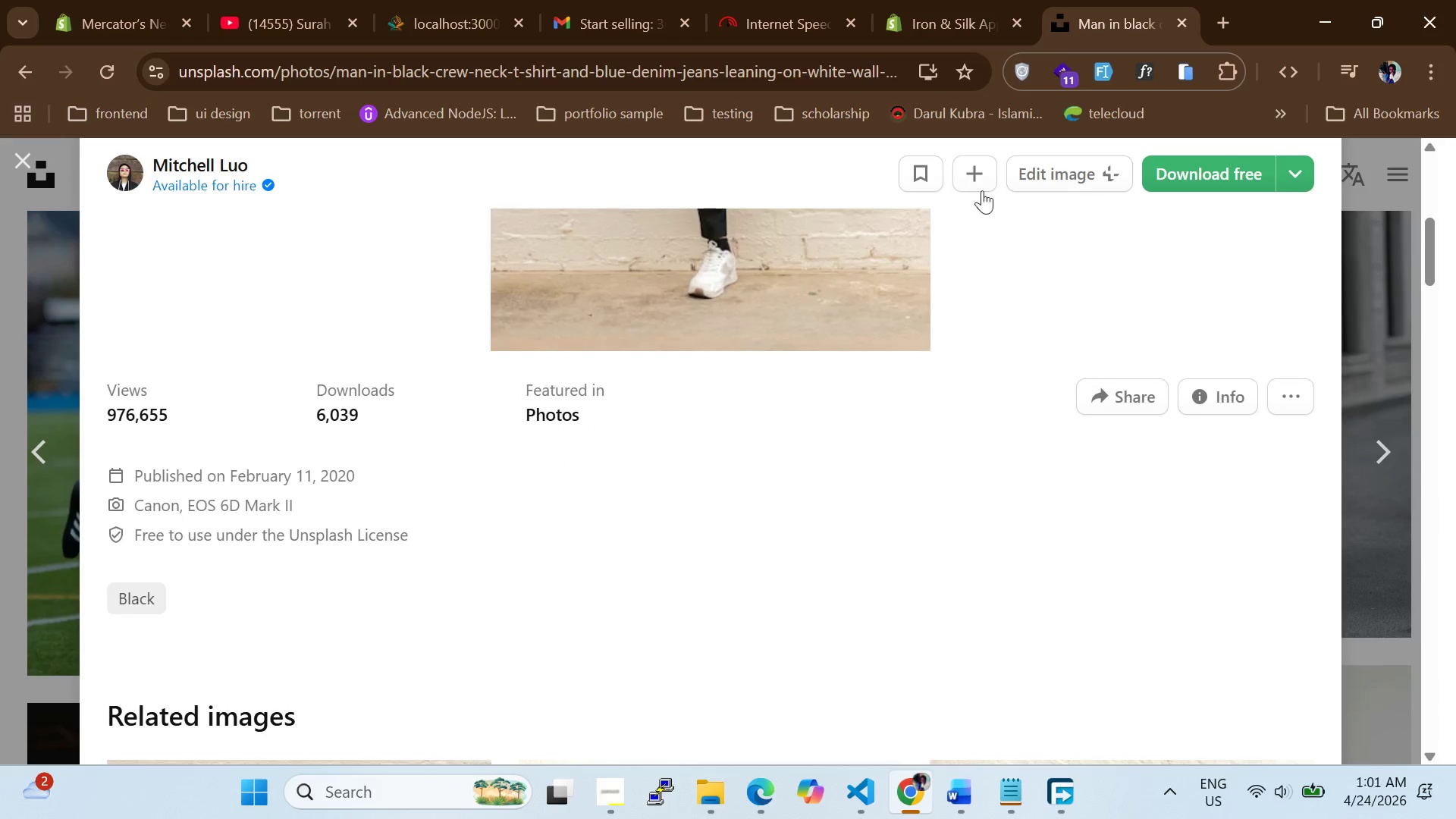 
scroll: coordinate [845, 181], scroll_direction: up, amount: 5.0
 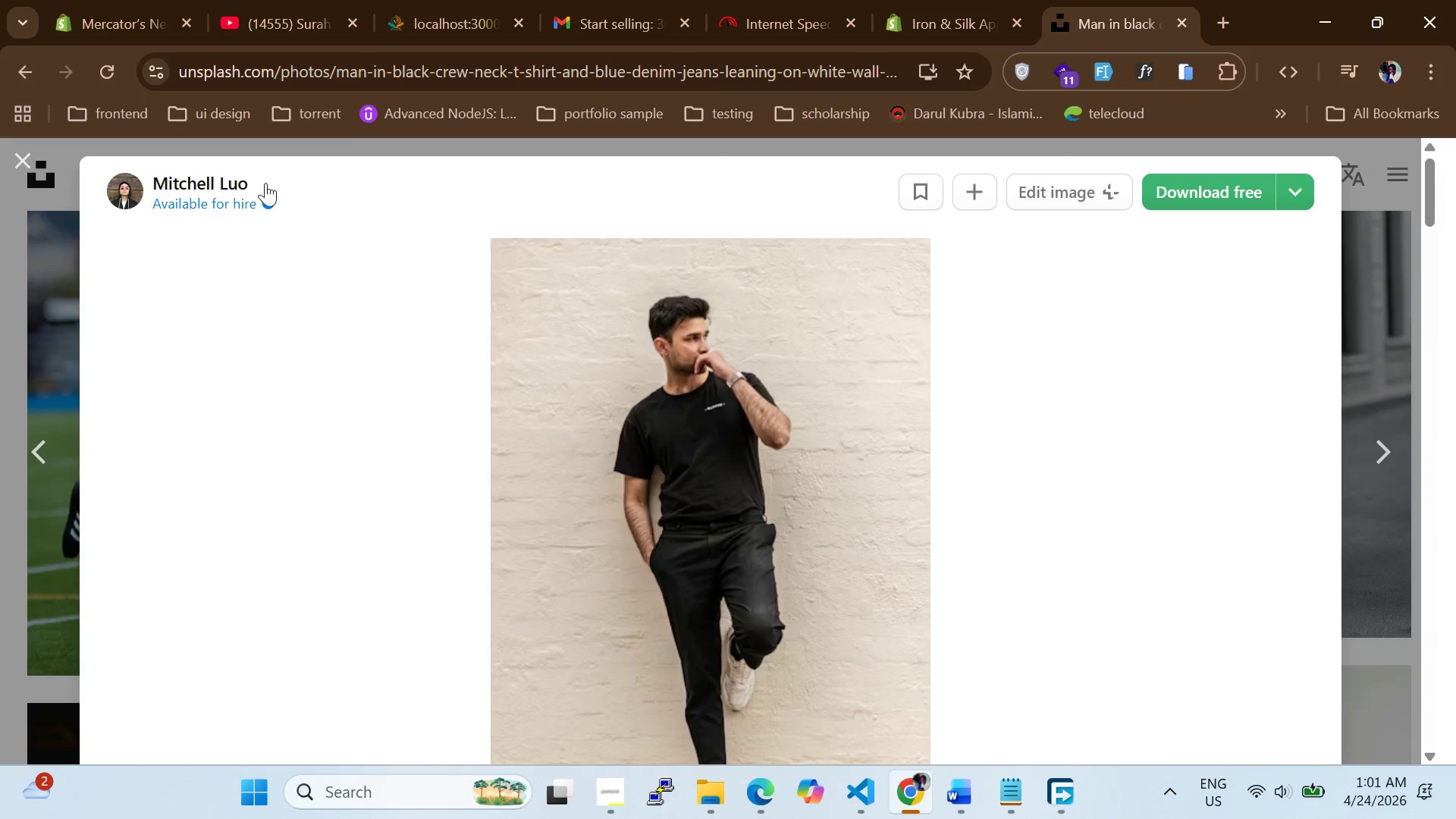 
left_click([212, 174])
 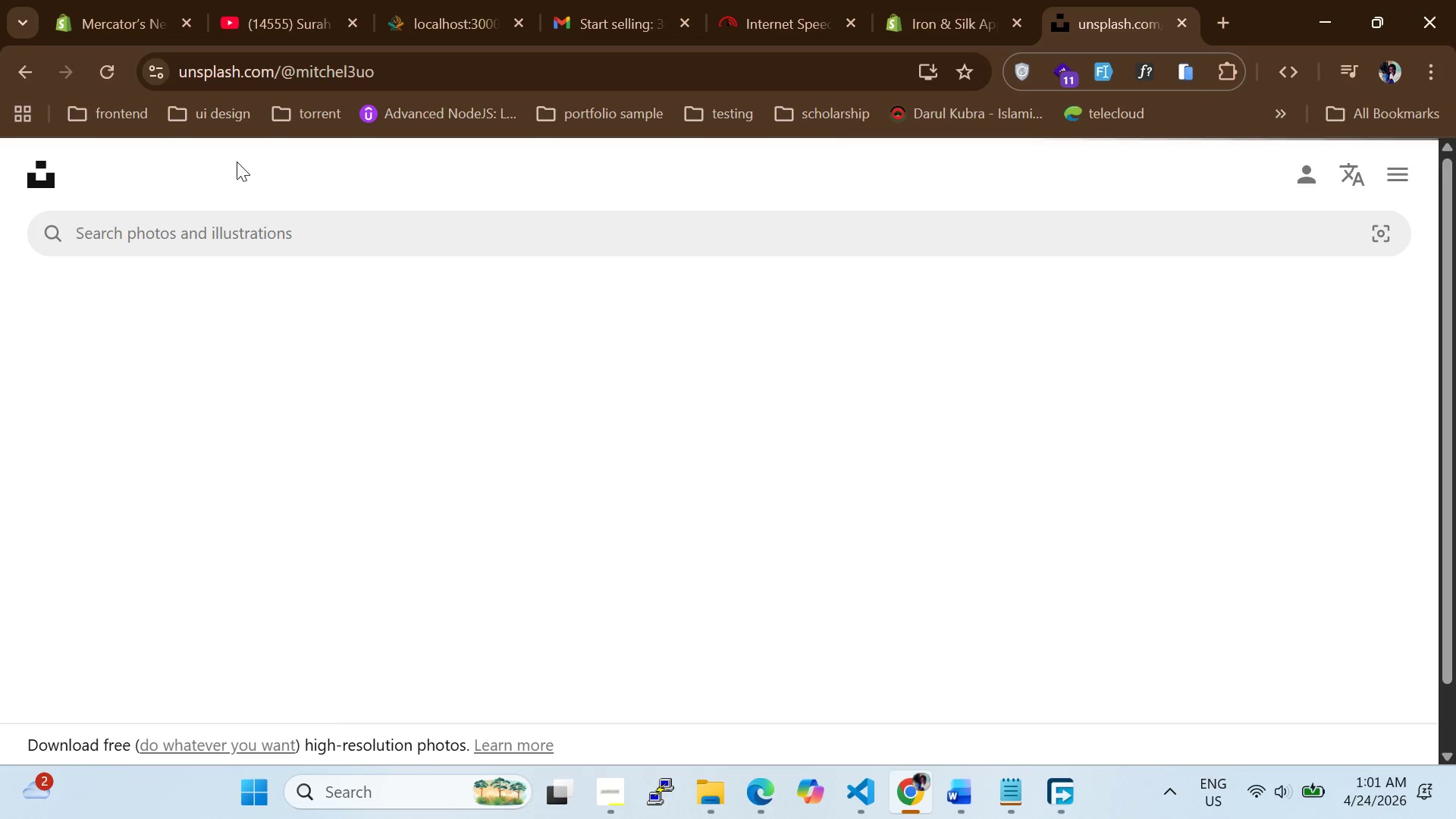 
mouse_move([332, 231])
 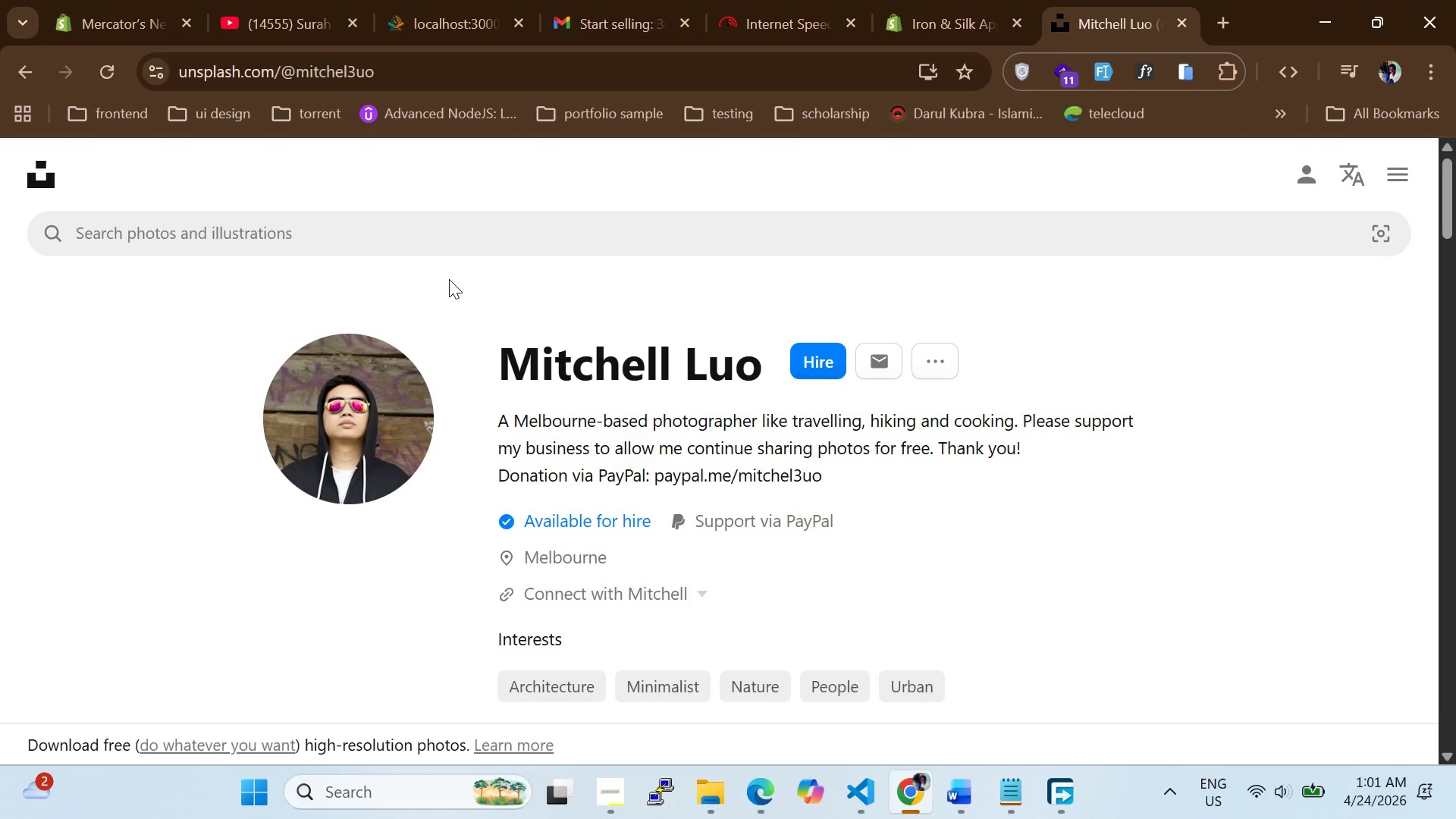 
scroll: coordinate [636, 383], scroll_direction: down, amount: 7.0
 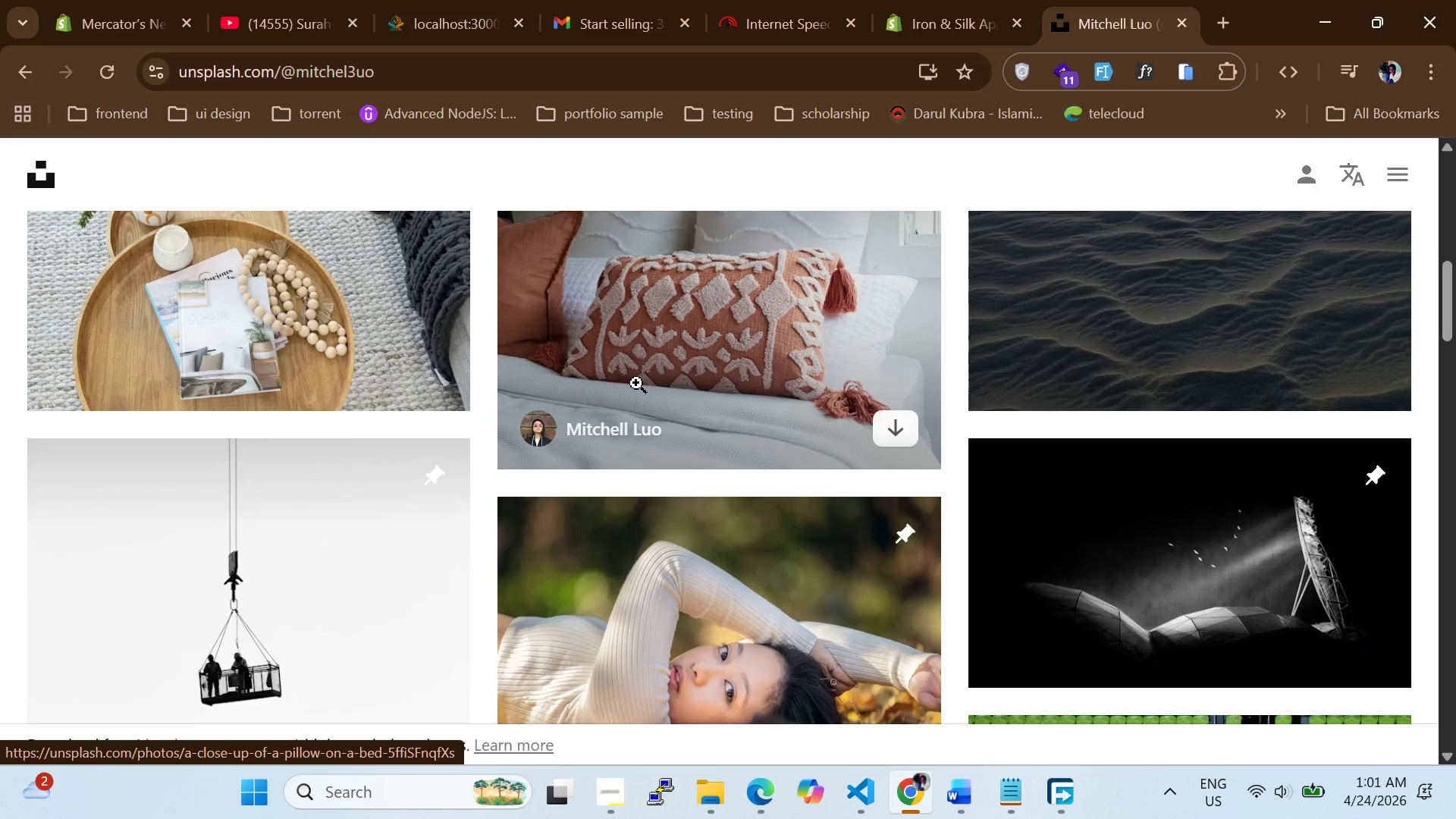 
scroll: coordinate [636, 383], scroll_direction: up, amount: 2.0
 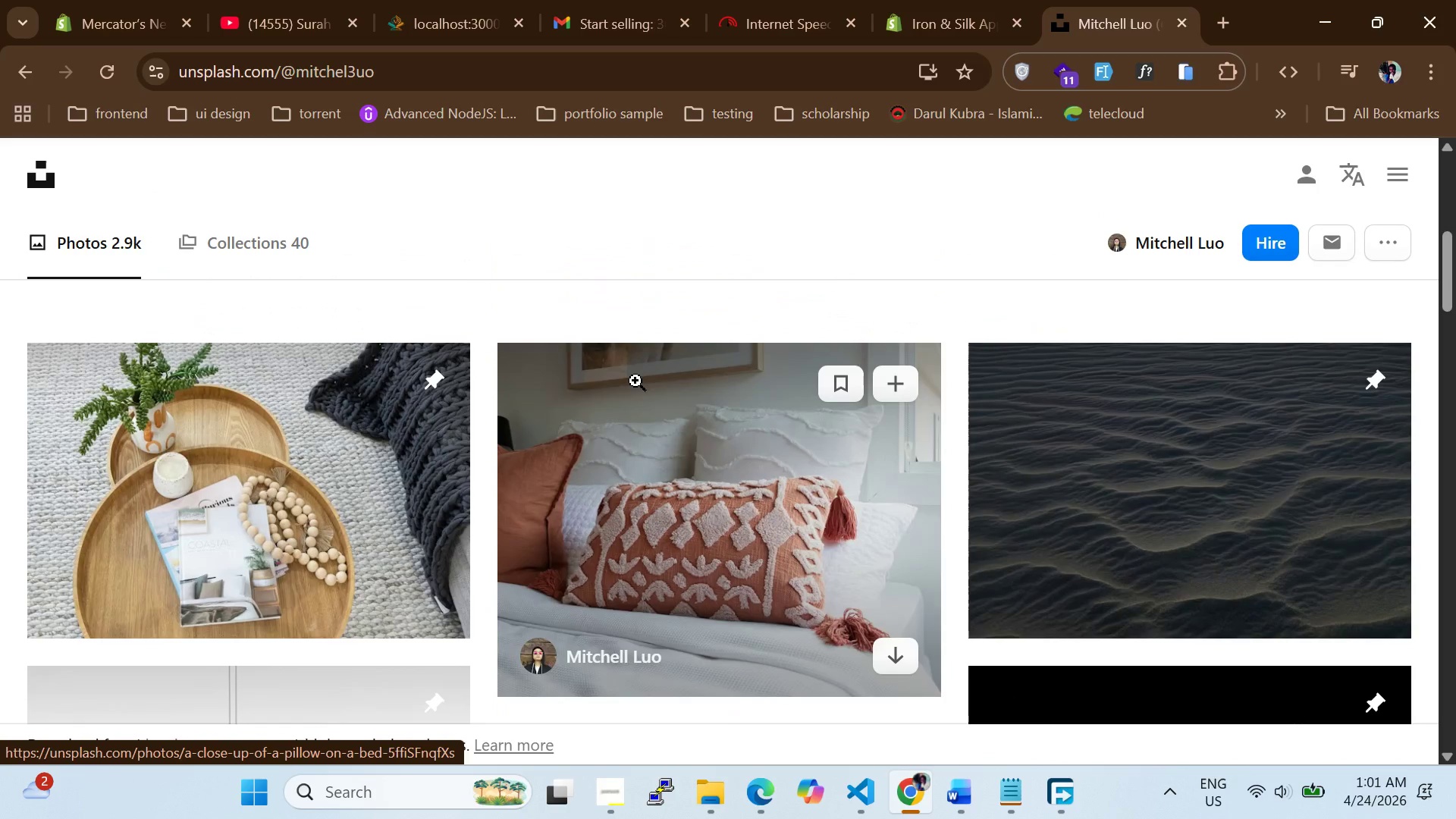 
mouse_move([619, 366])
 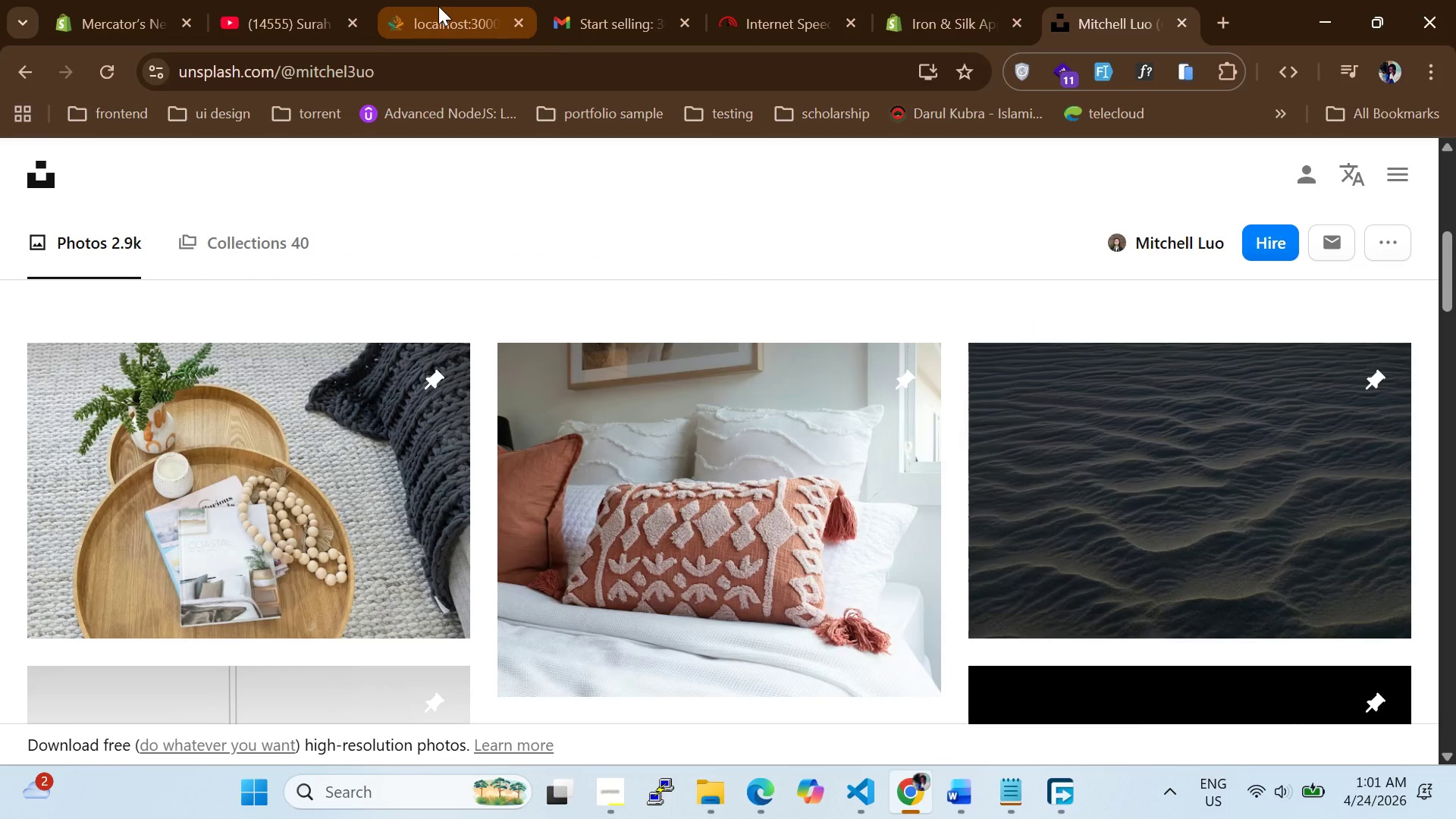 
mouse_move([445, 117])
 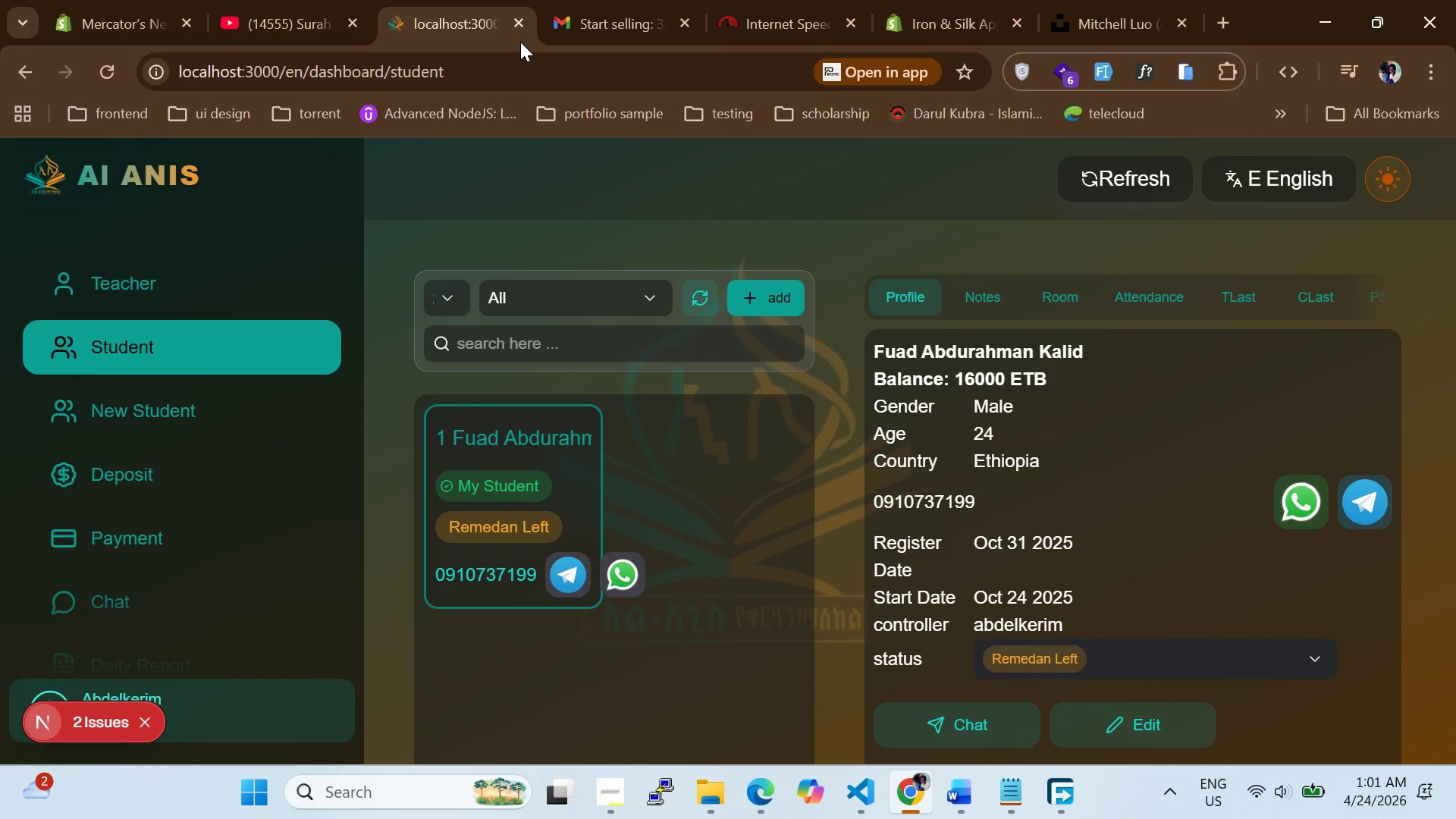 
left_click([520, 42])
 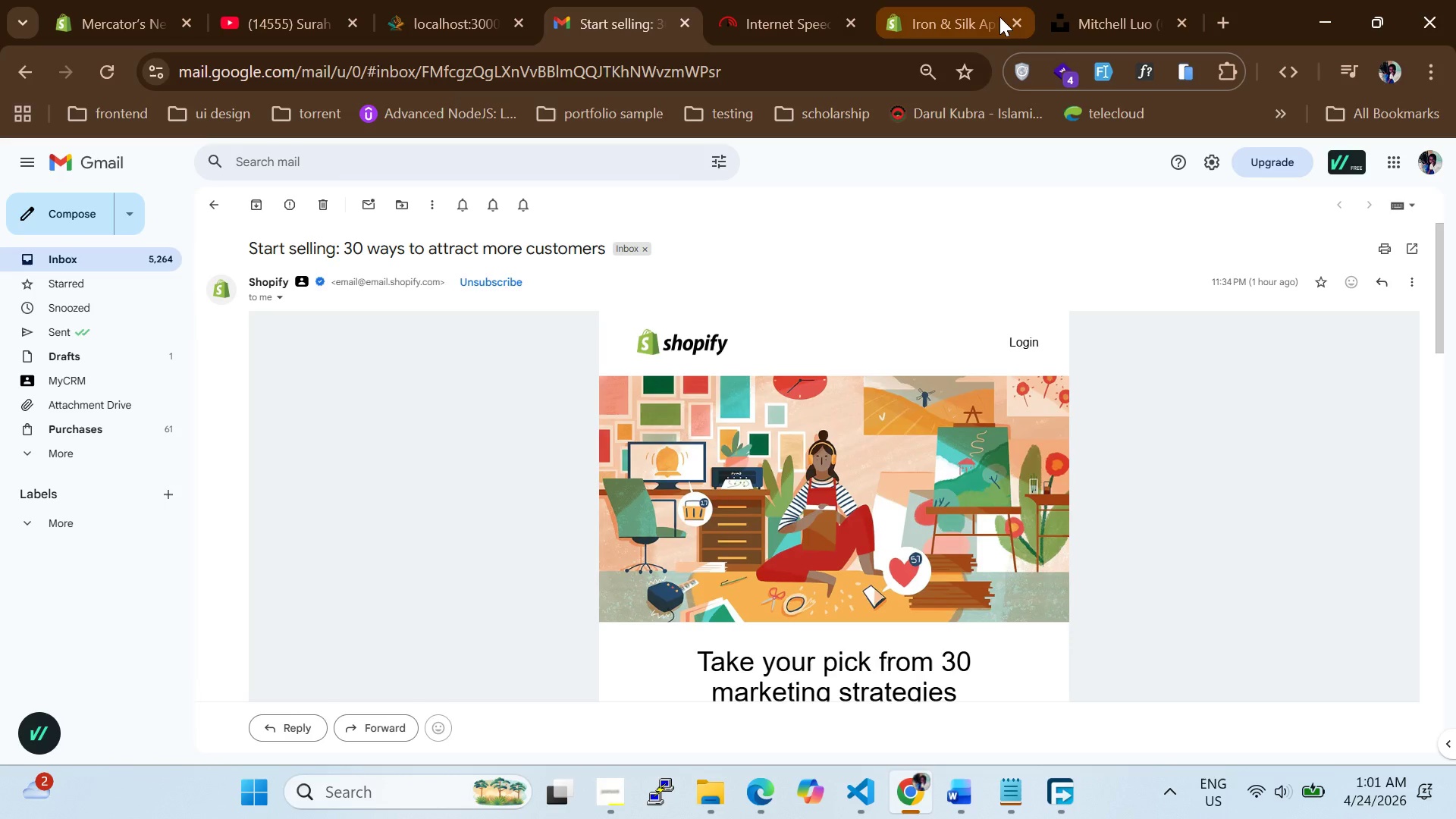 
left_click([987, 17])
 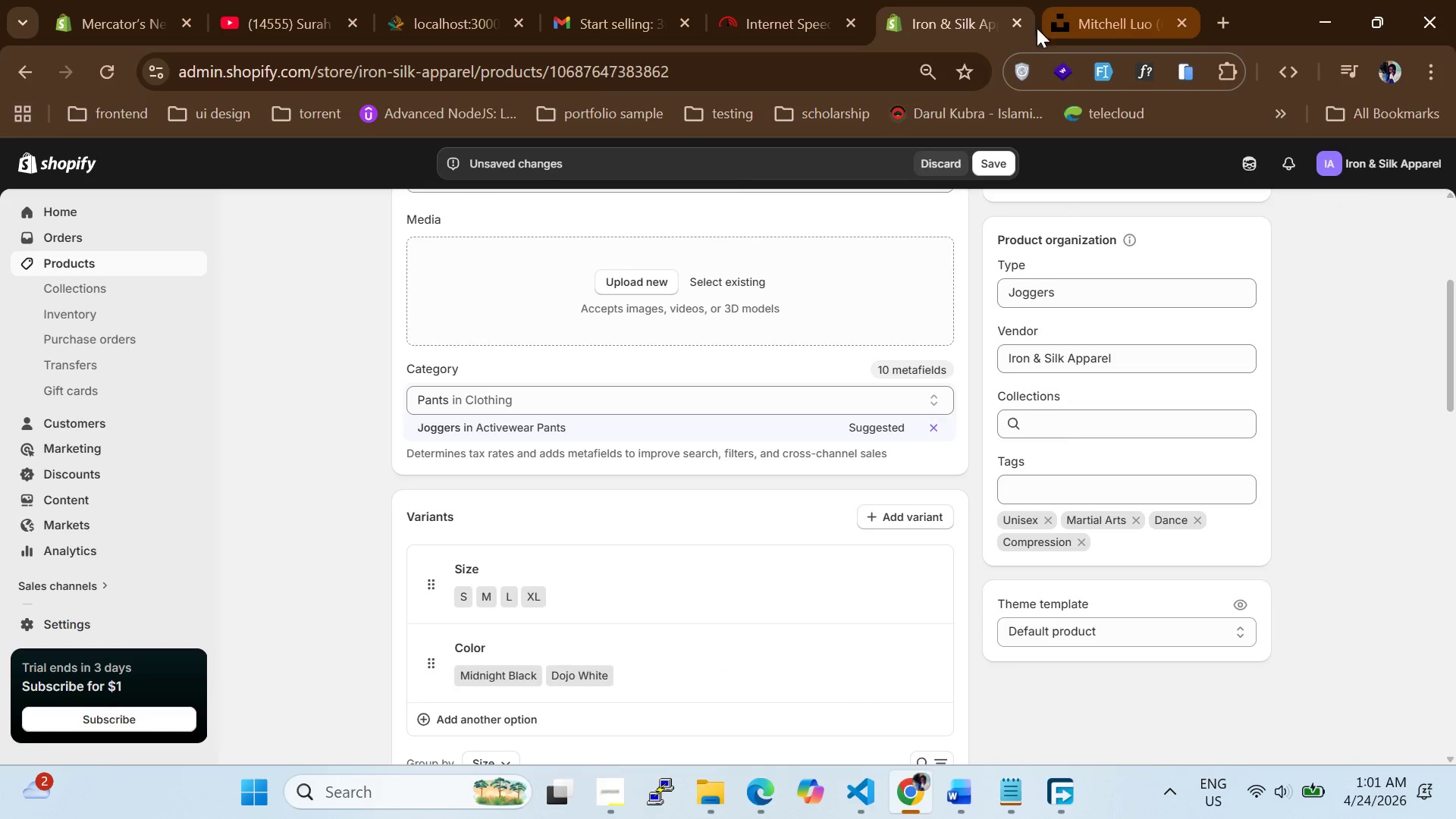 
scroll: coordinate [683, 350], scroll_direction: down, amount: 6.0
 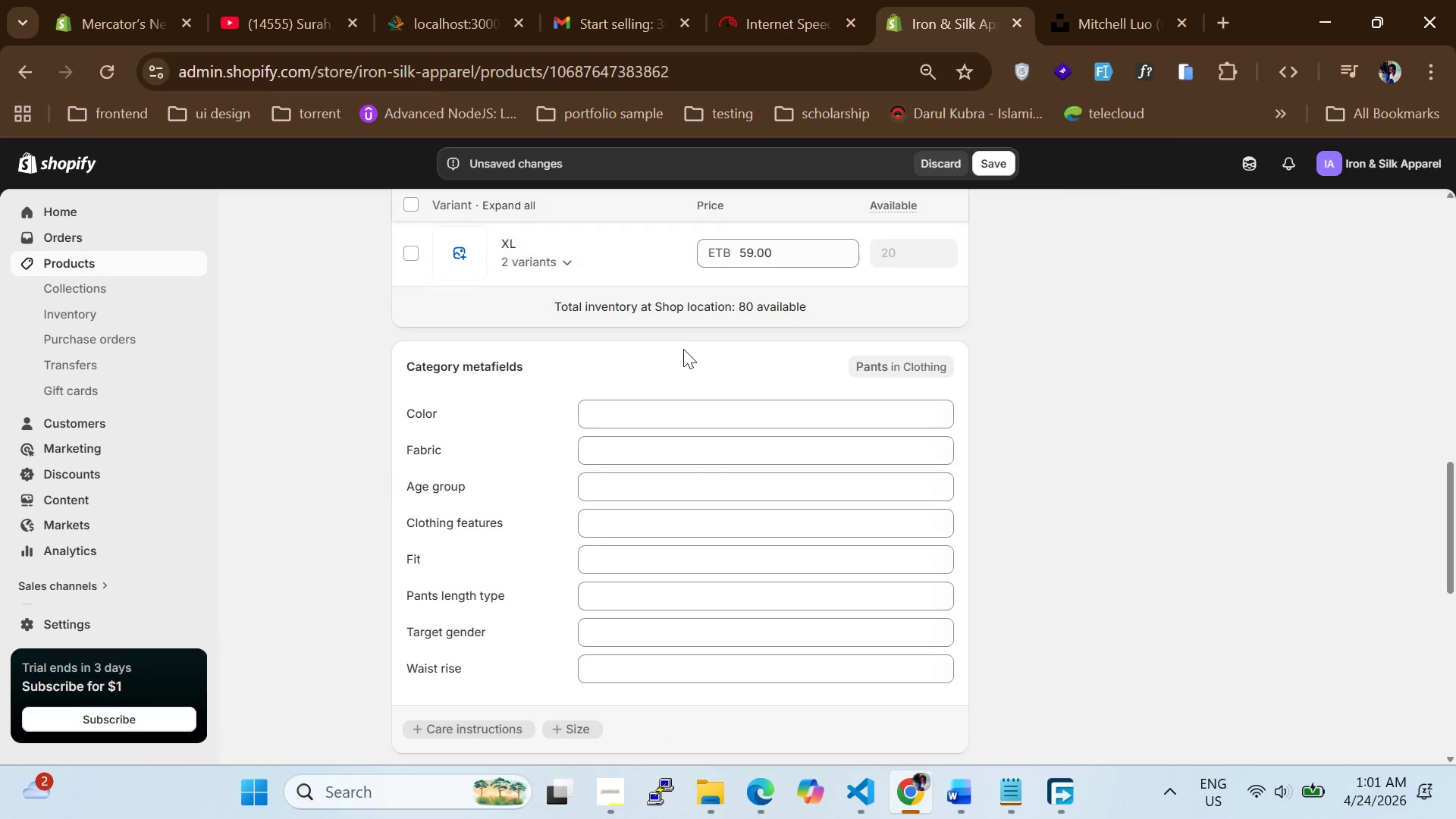 
scroll: coordinate [683, 349], scroll_direction: up, amount: 3.0
 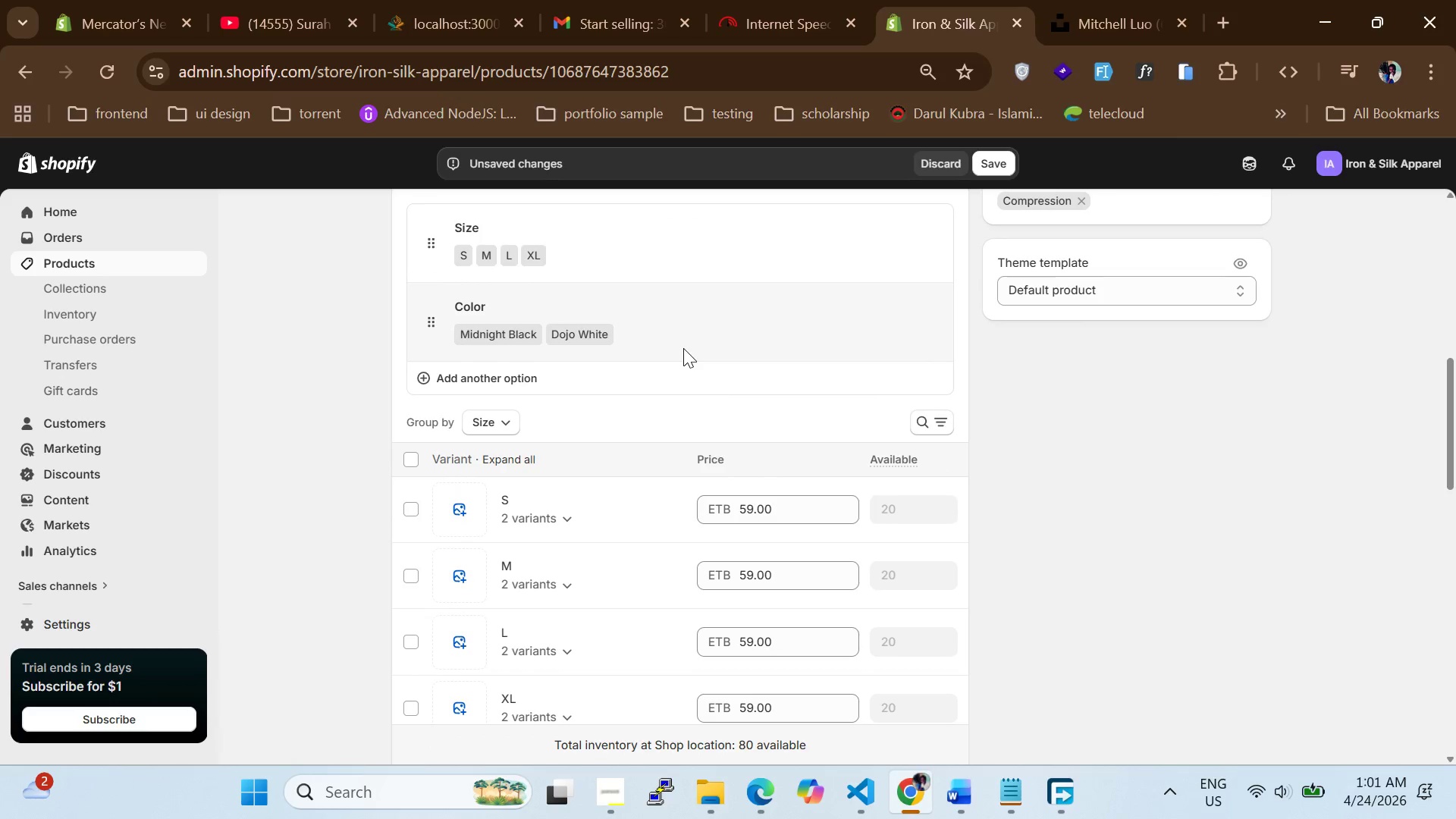 
scroll: coordinate [662, 397], scroll_direction: down, amount: 8.0
 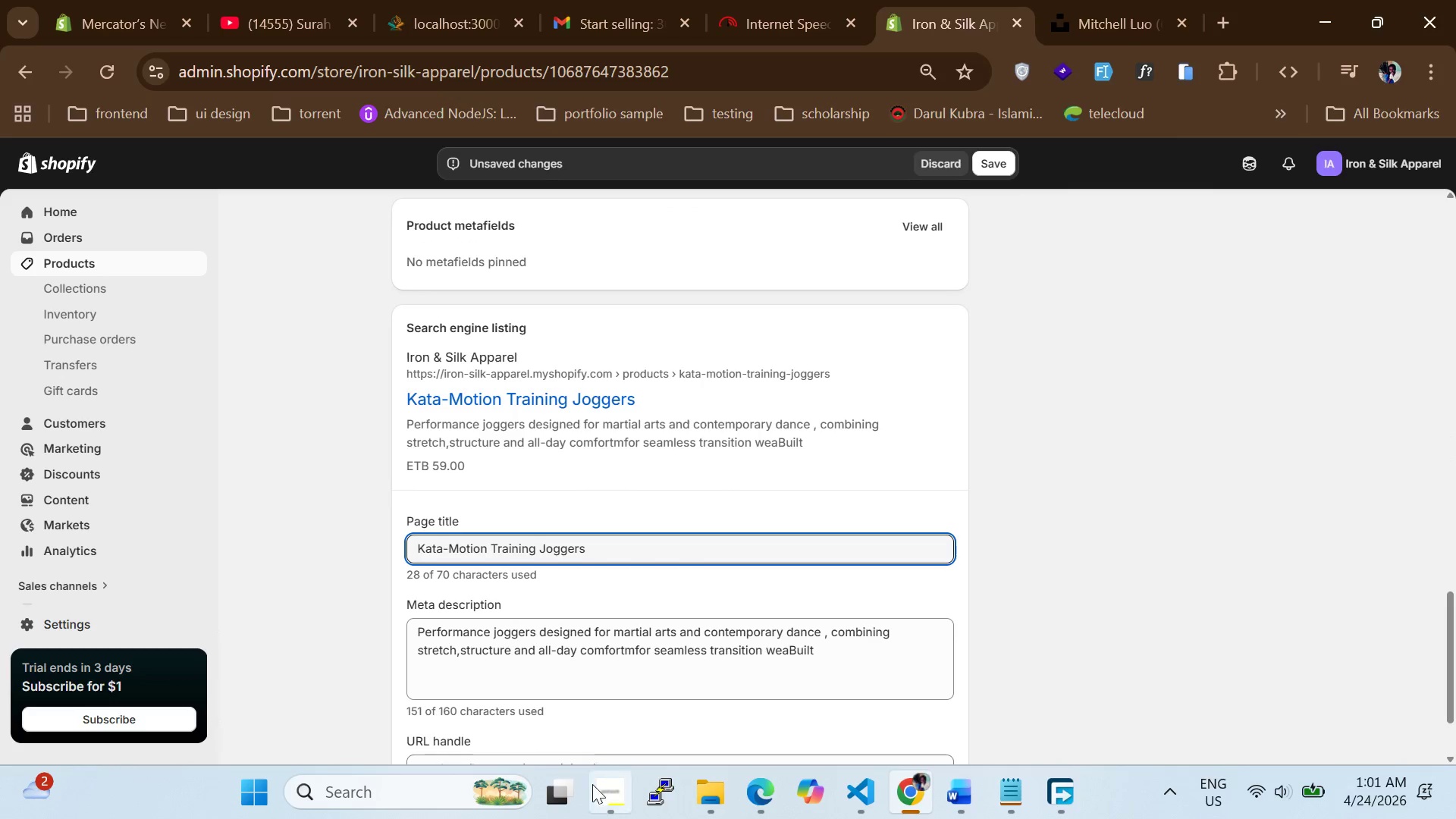 
left_click([604, 790])